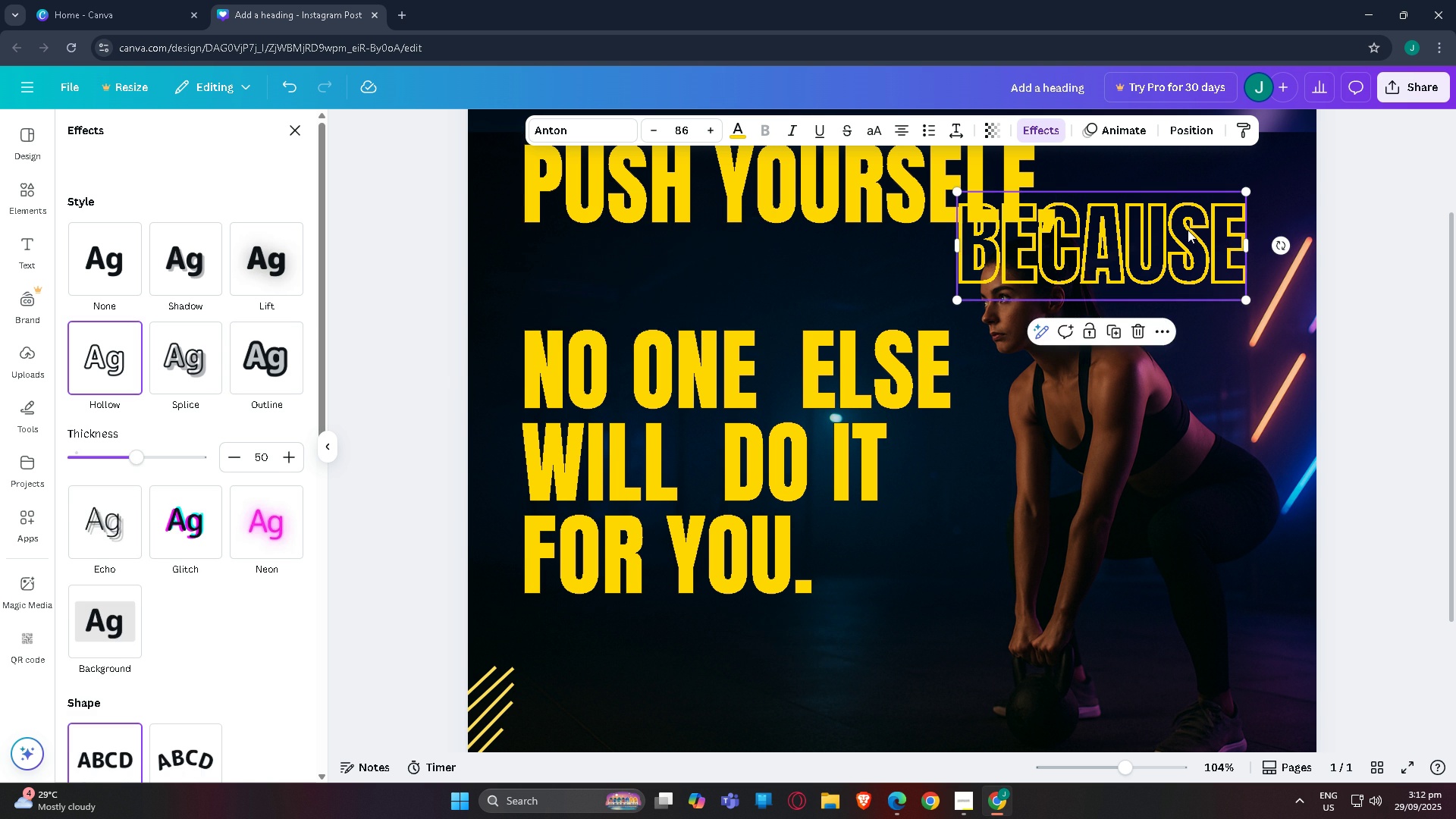 
left_click_drag(start_coordinate=[1190, 230], to_coordinate=[755, 265])
 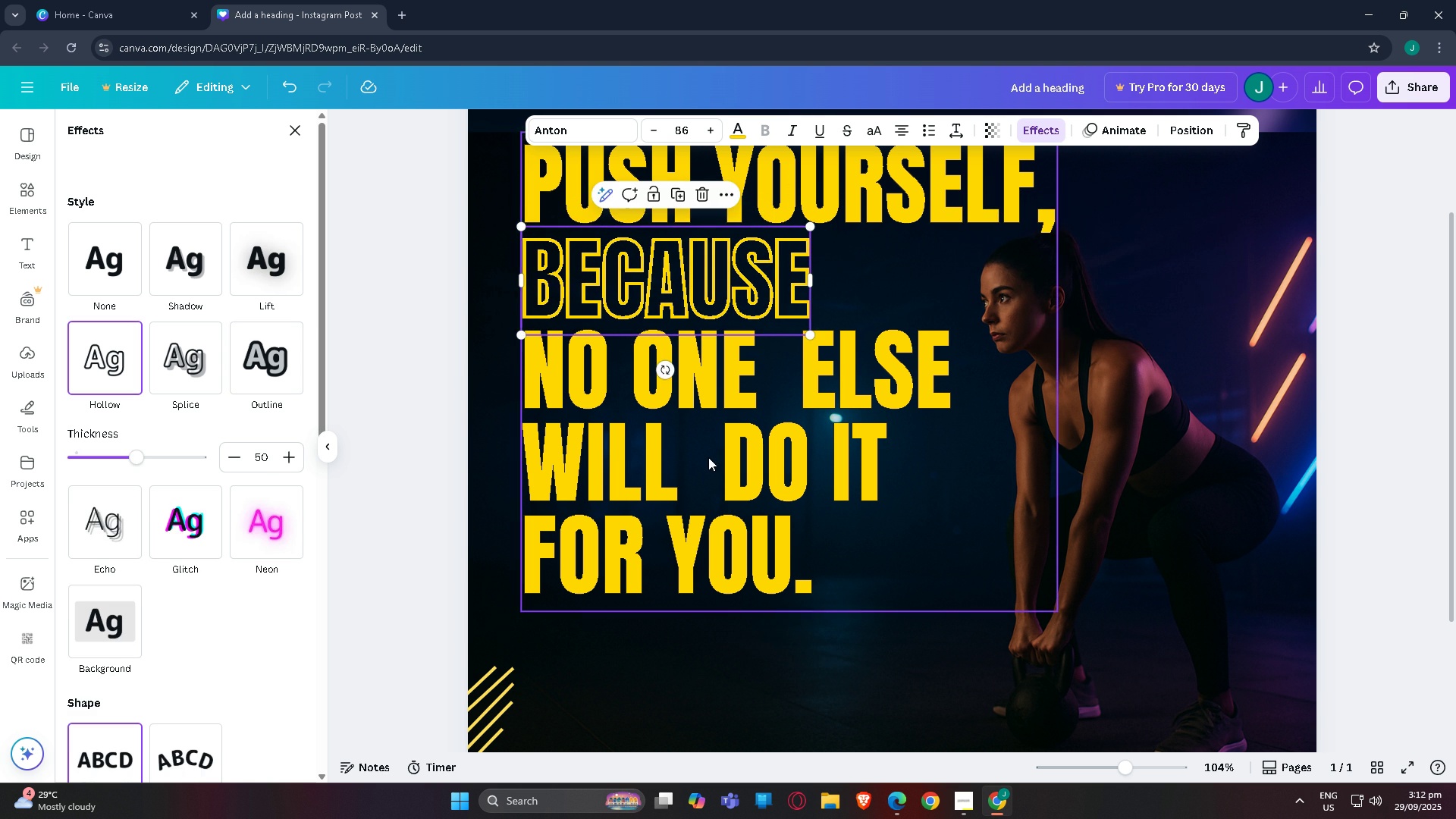 
left_click([708, 458])
 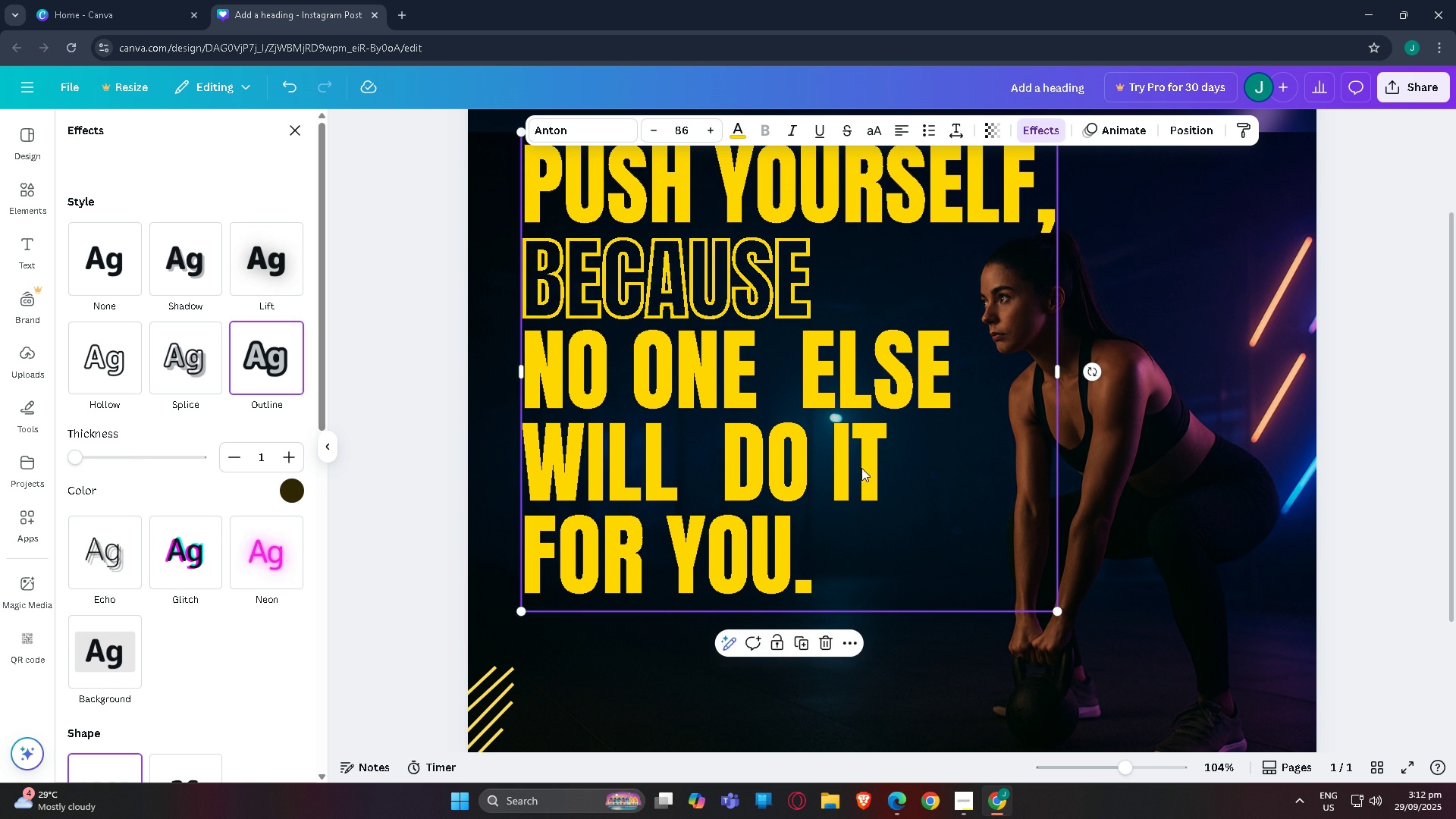 
double_click([861, 467])
 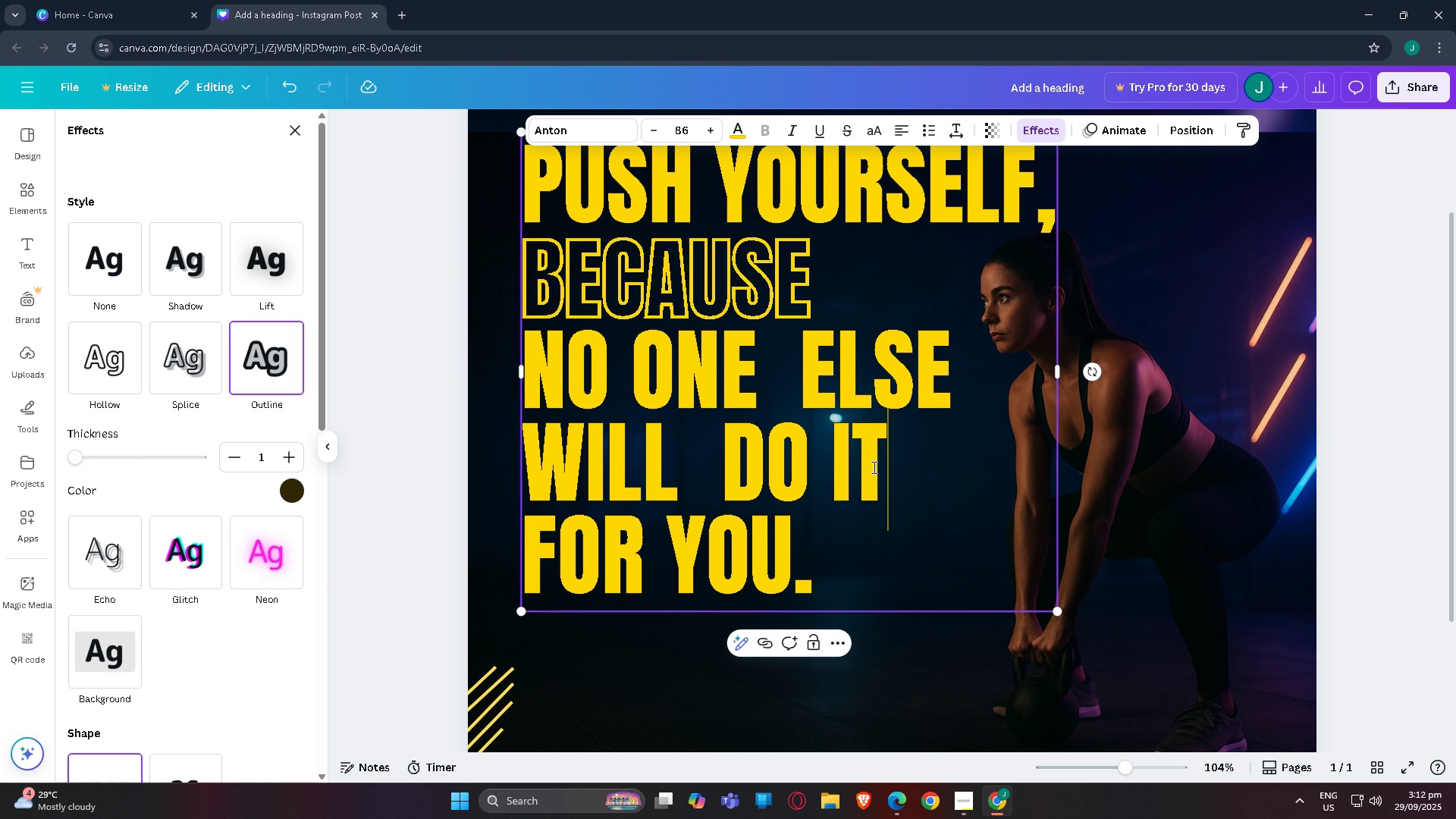 
triple_click([873, 467])
 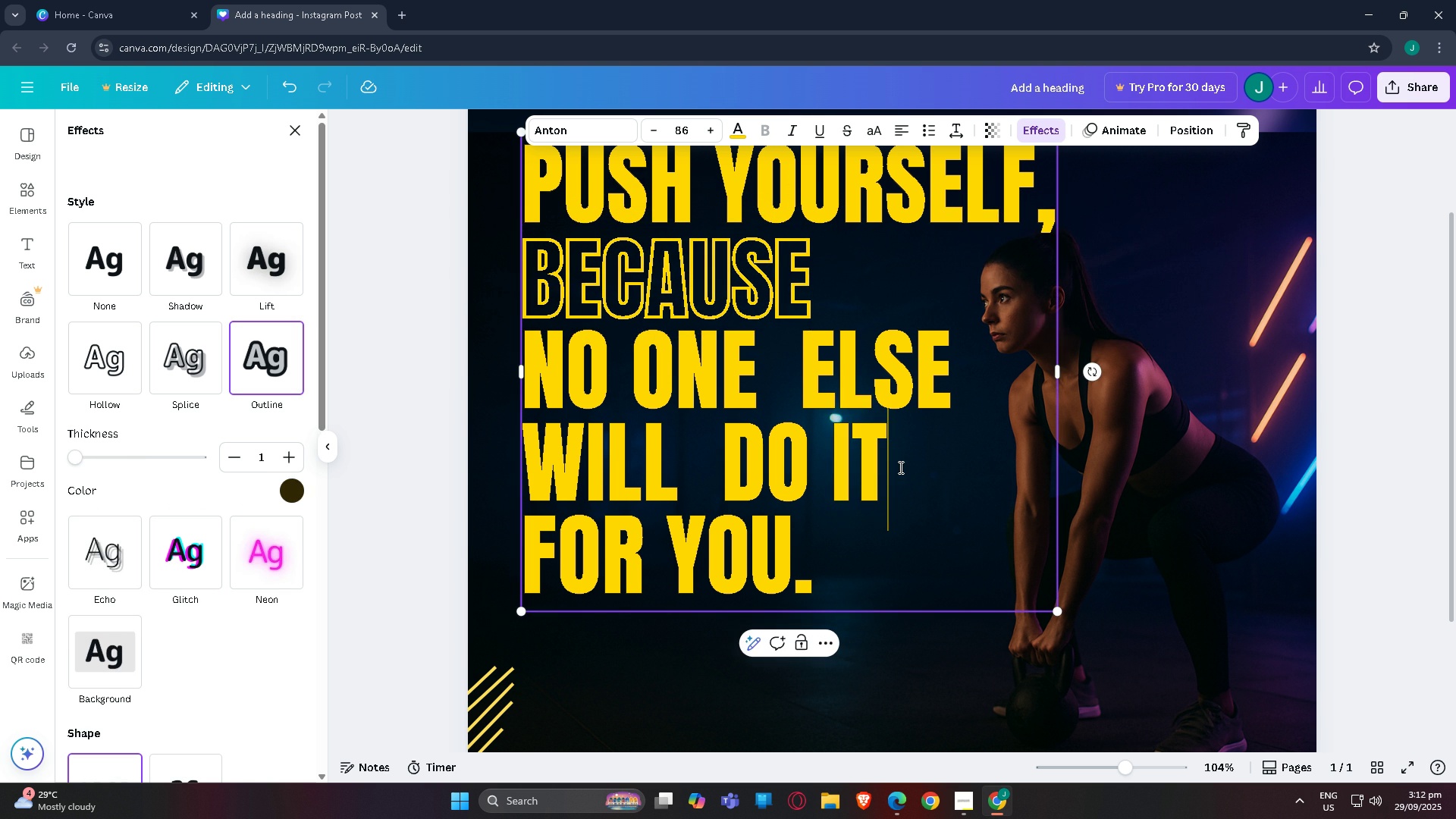 
left_click_drag(start_coordinate=[899, 467], to_coordinate=[538, 475])
 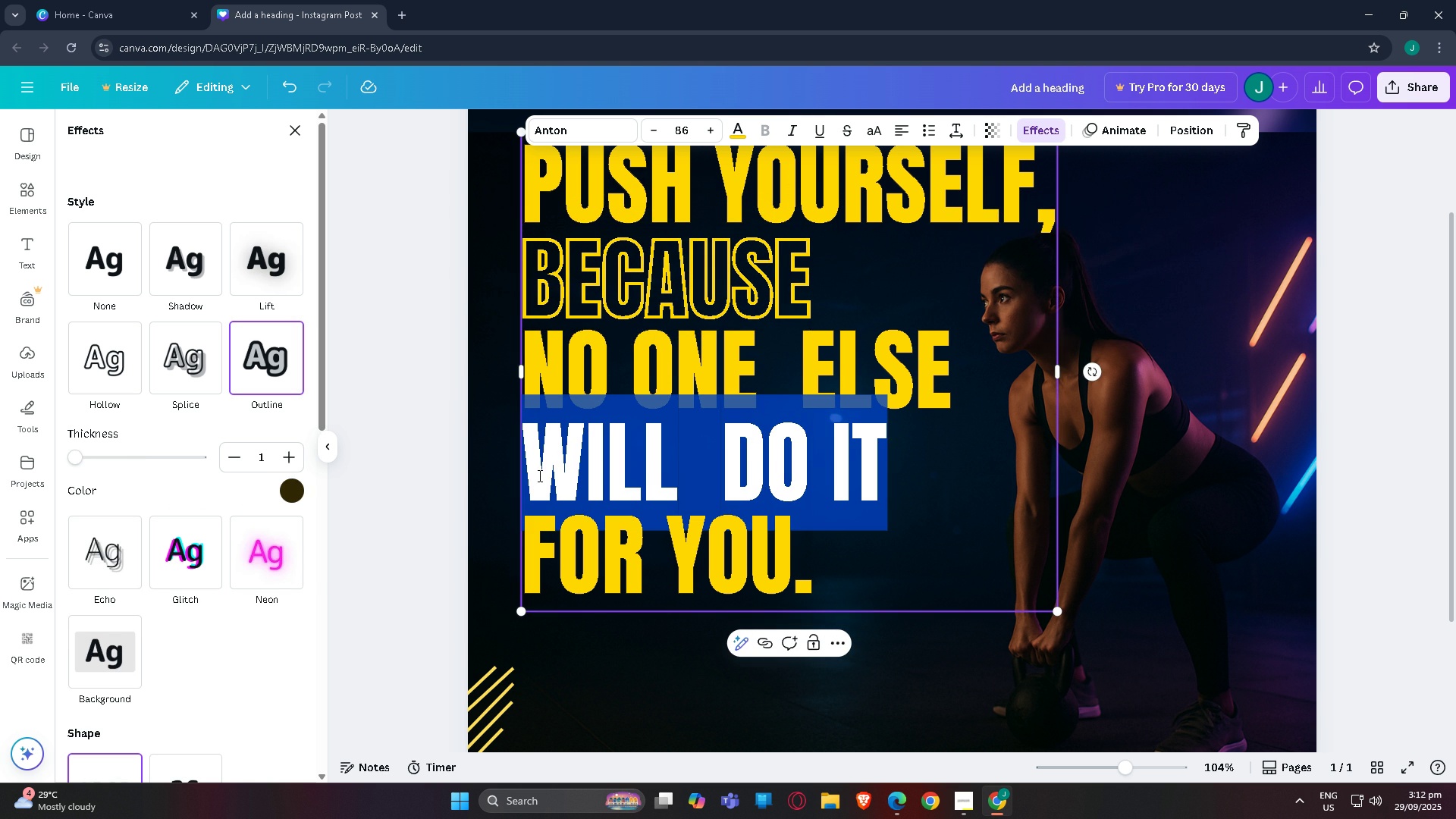 
key(Control+C)
 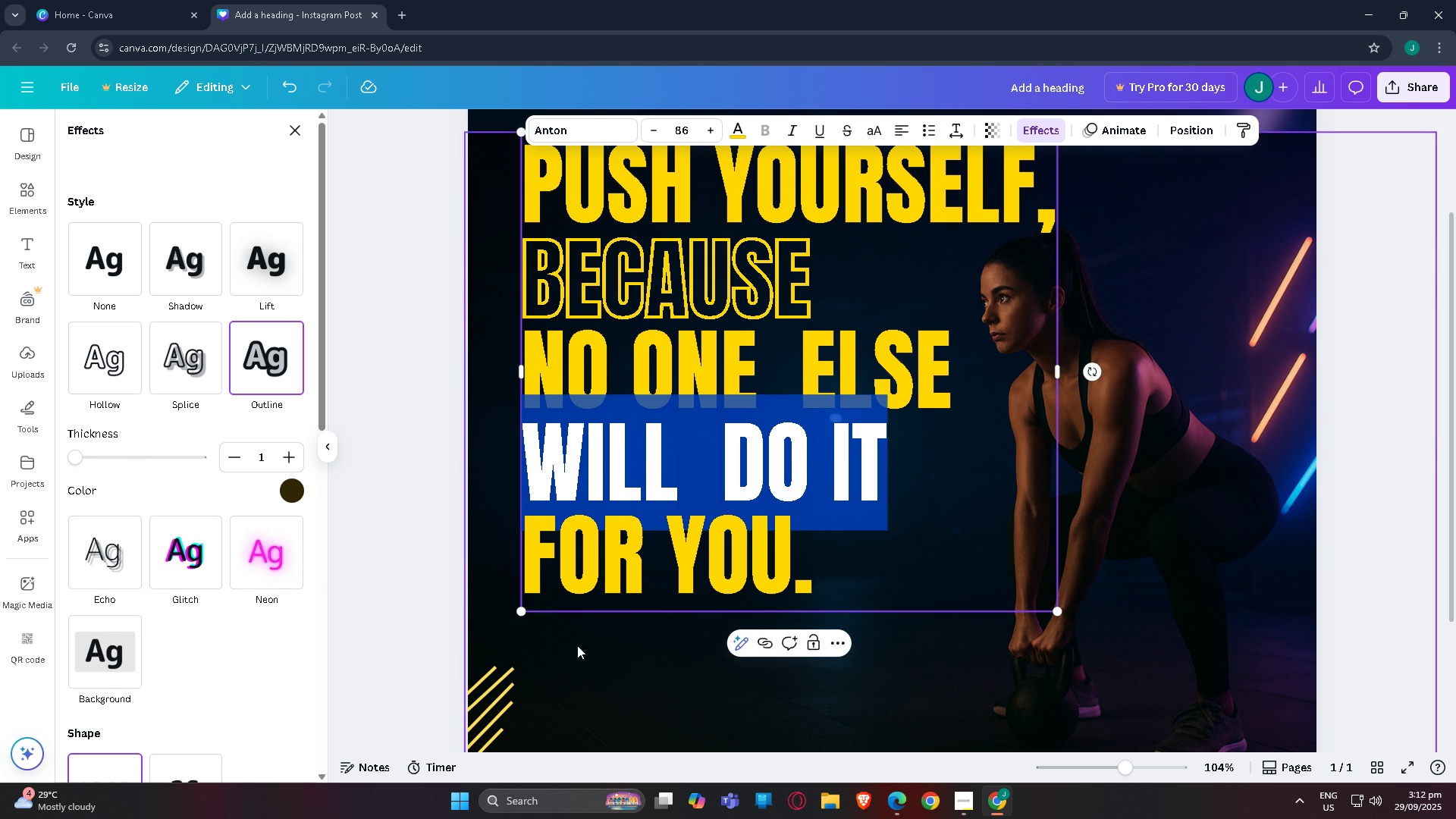 
left_click([576, 670])
 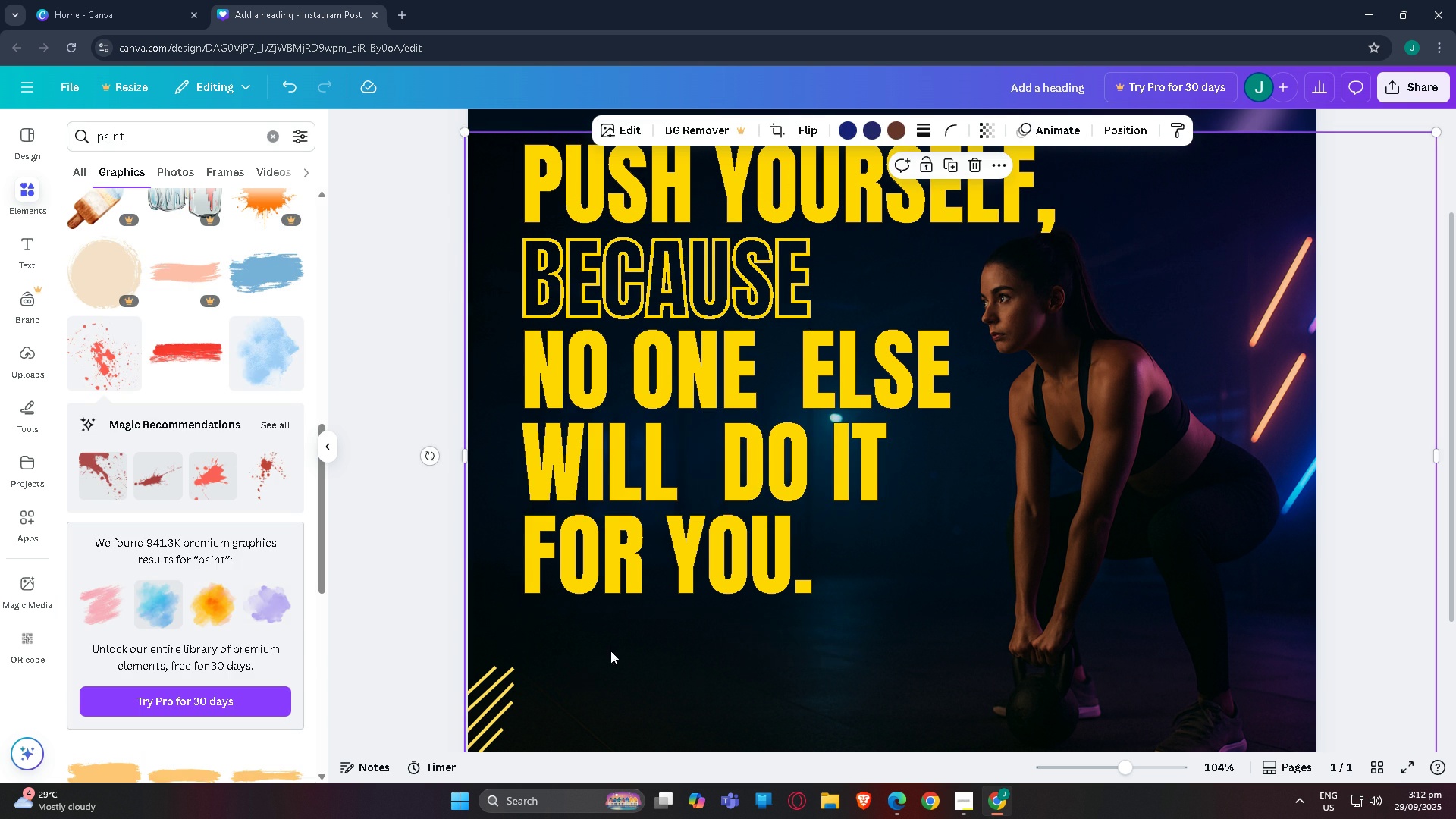 
hold_key(key=ControlLeft, duration=0.42)
 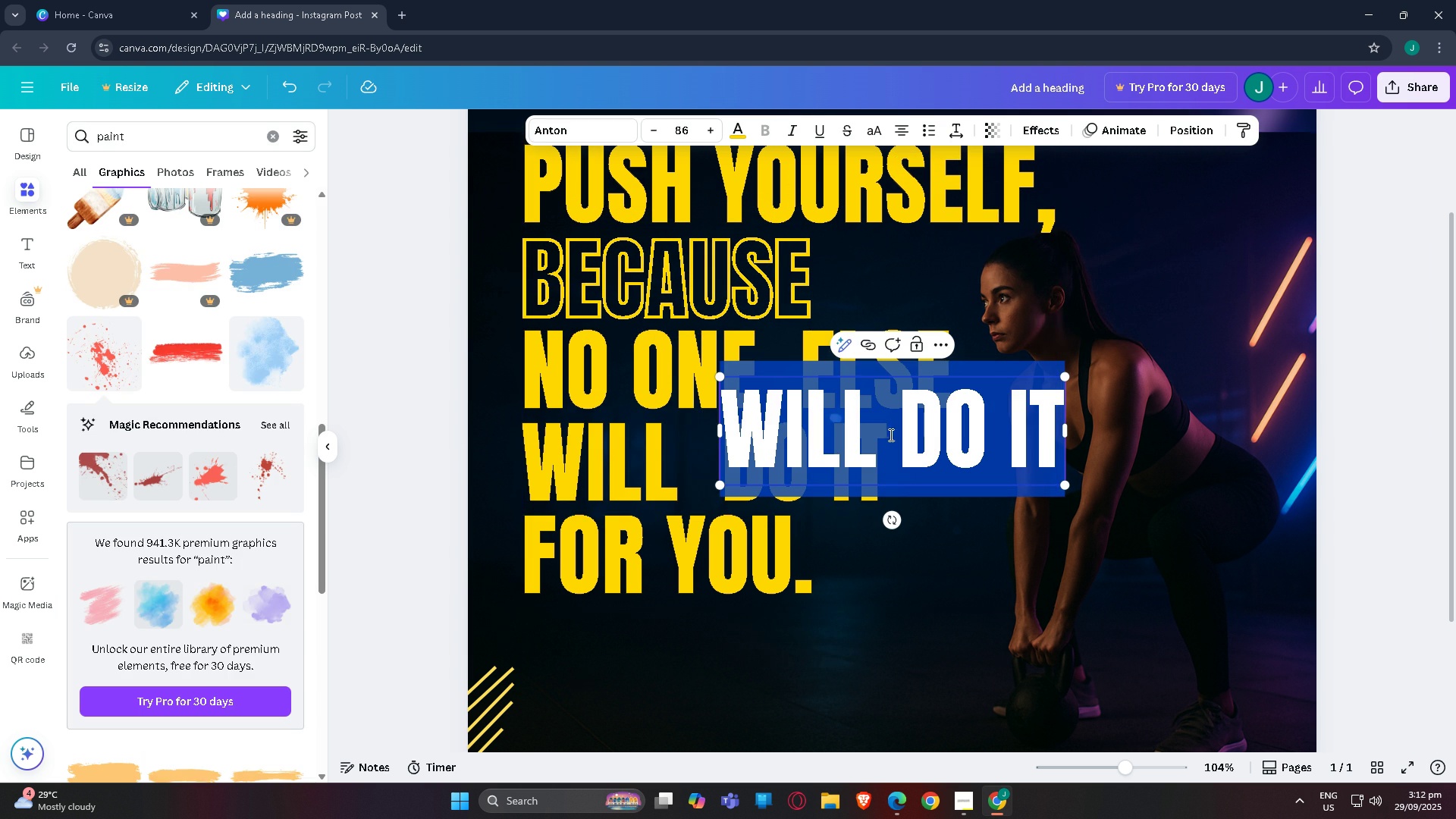 
key(V)
 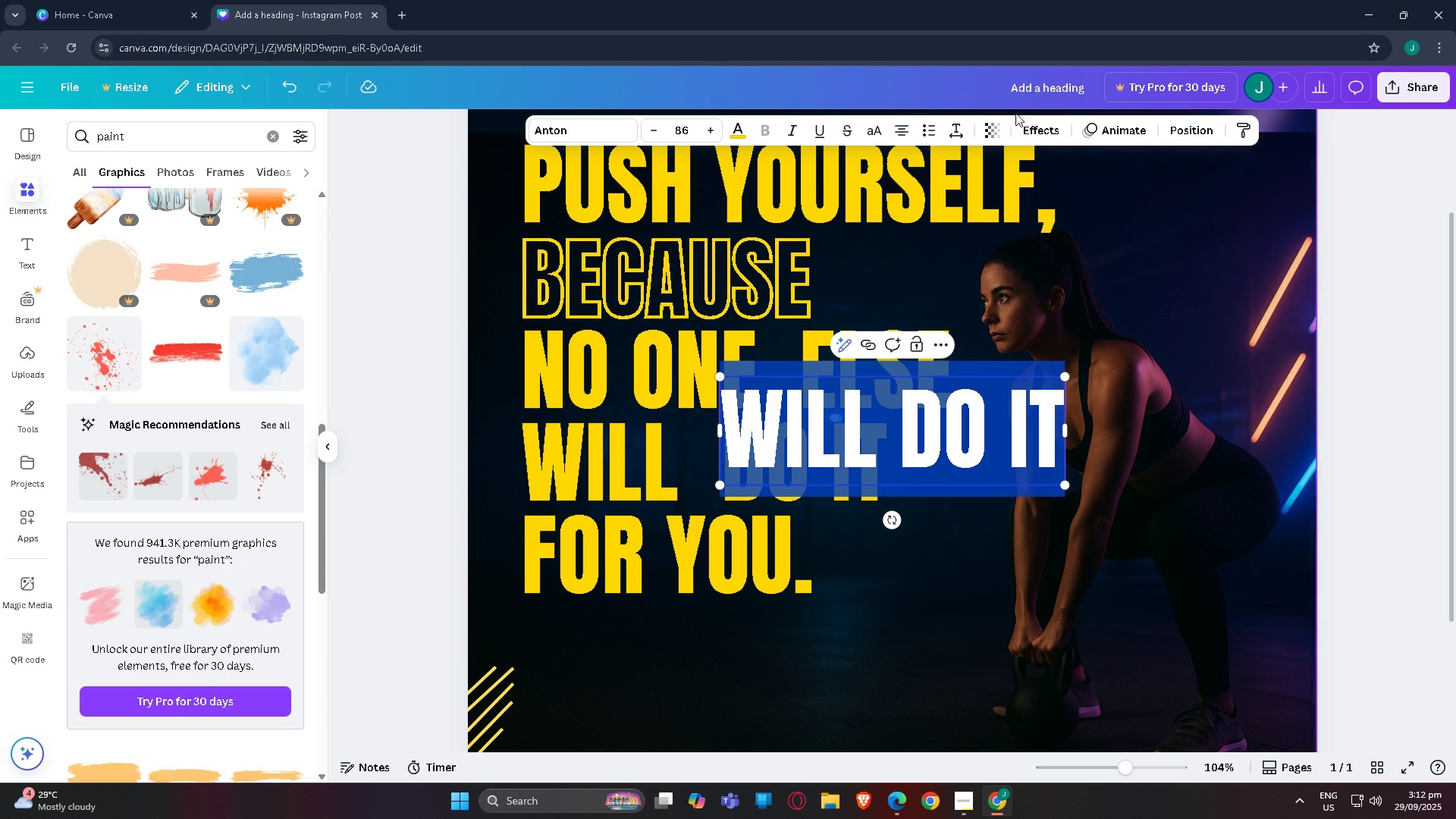 
left_click([1040, 123])
 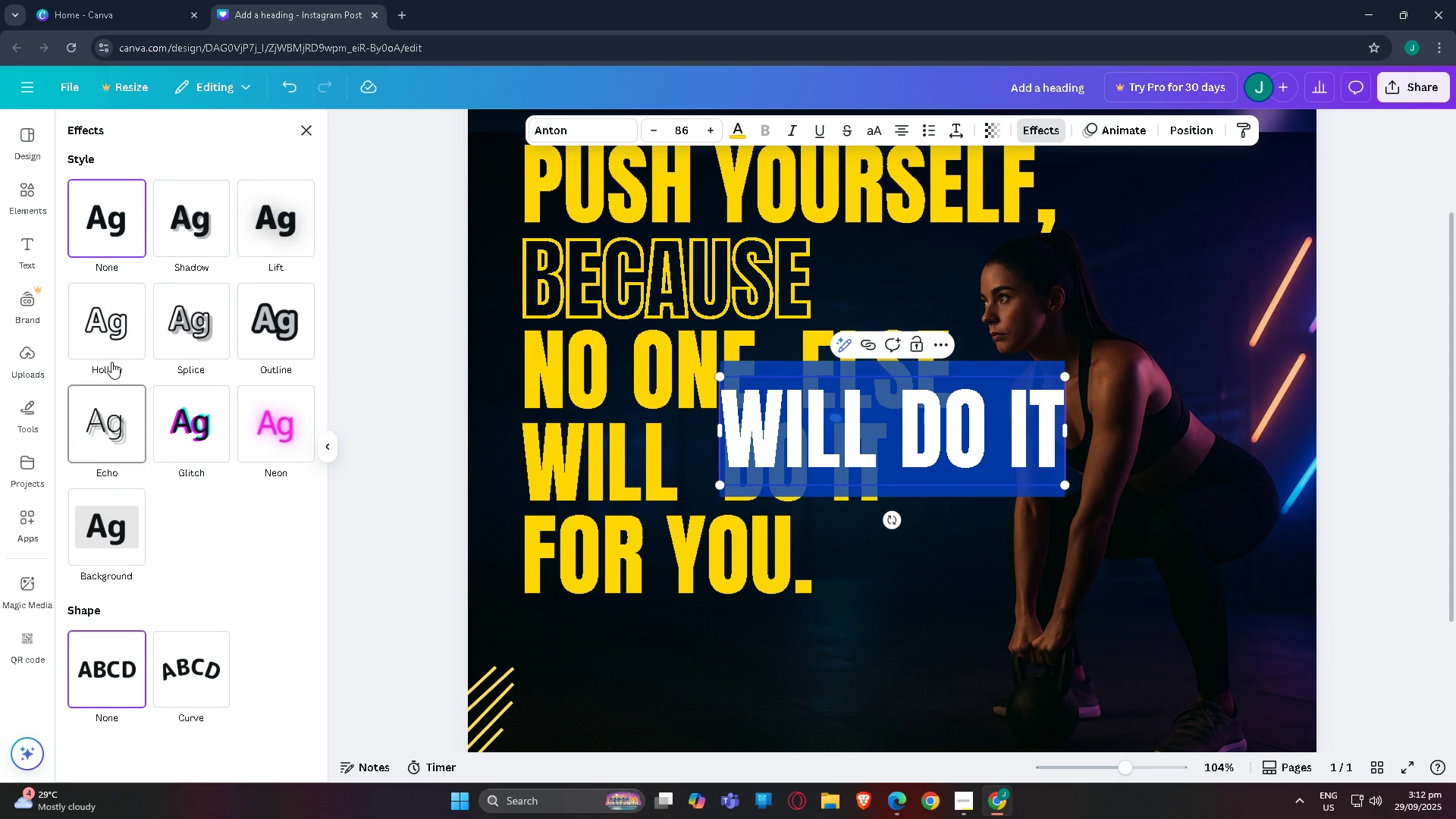 
left_click([111, 353])
 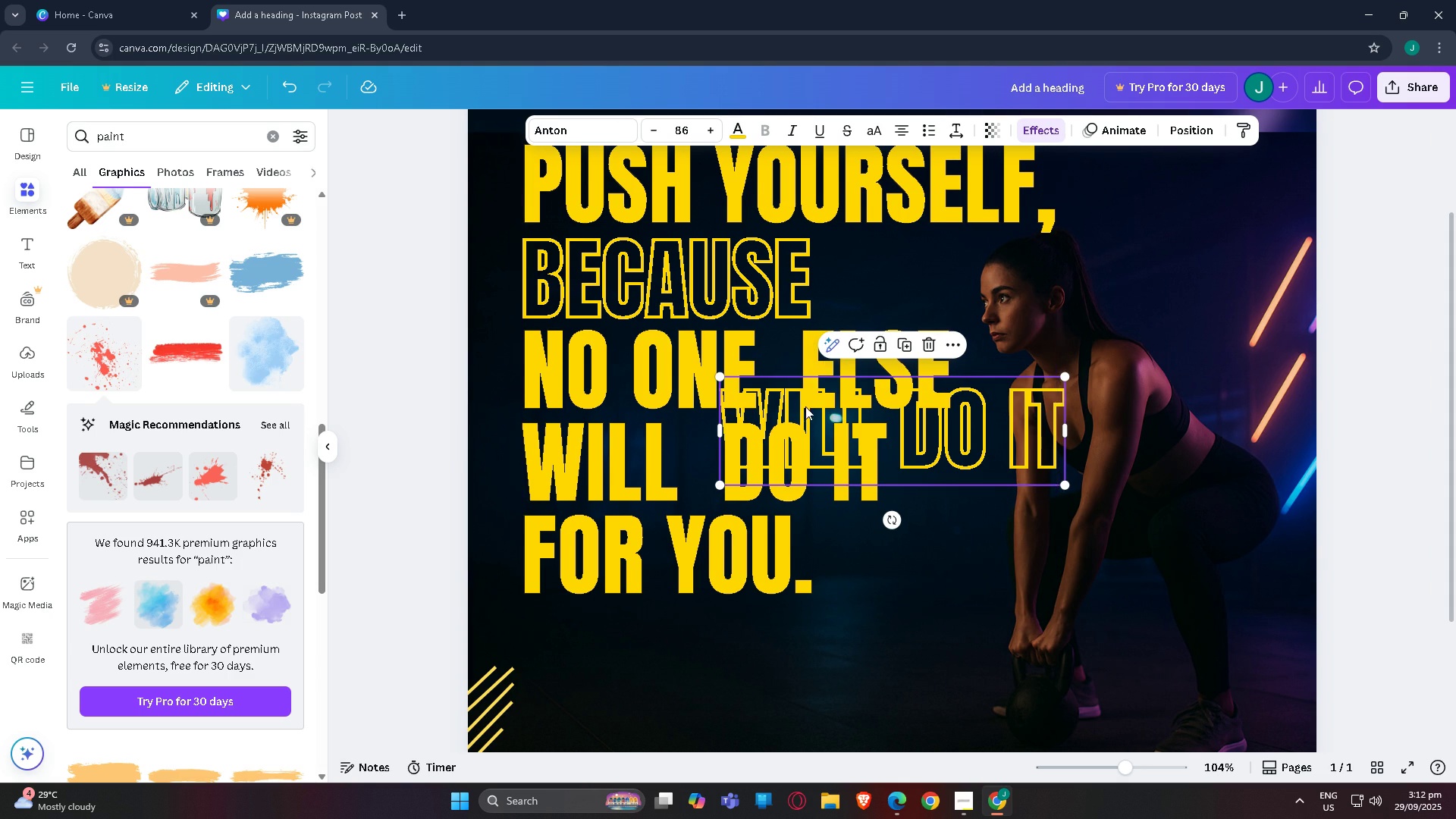 
left_click_drag(start_coordinate=[831, 435], to_coordinate=[1054, 436])
 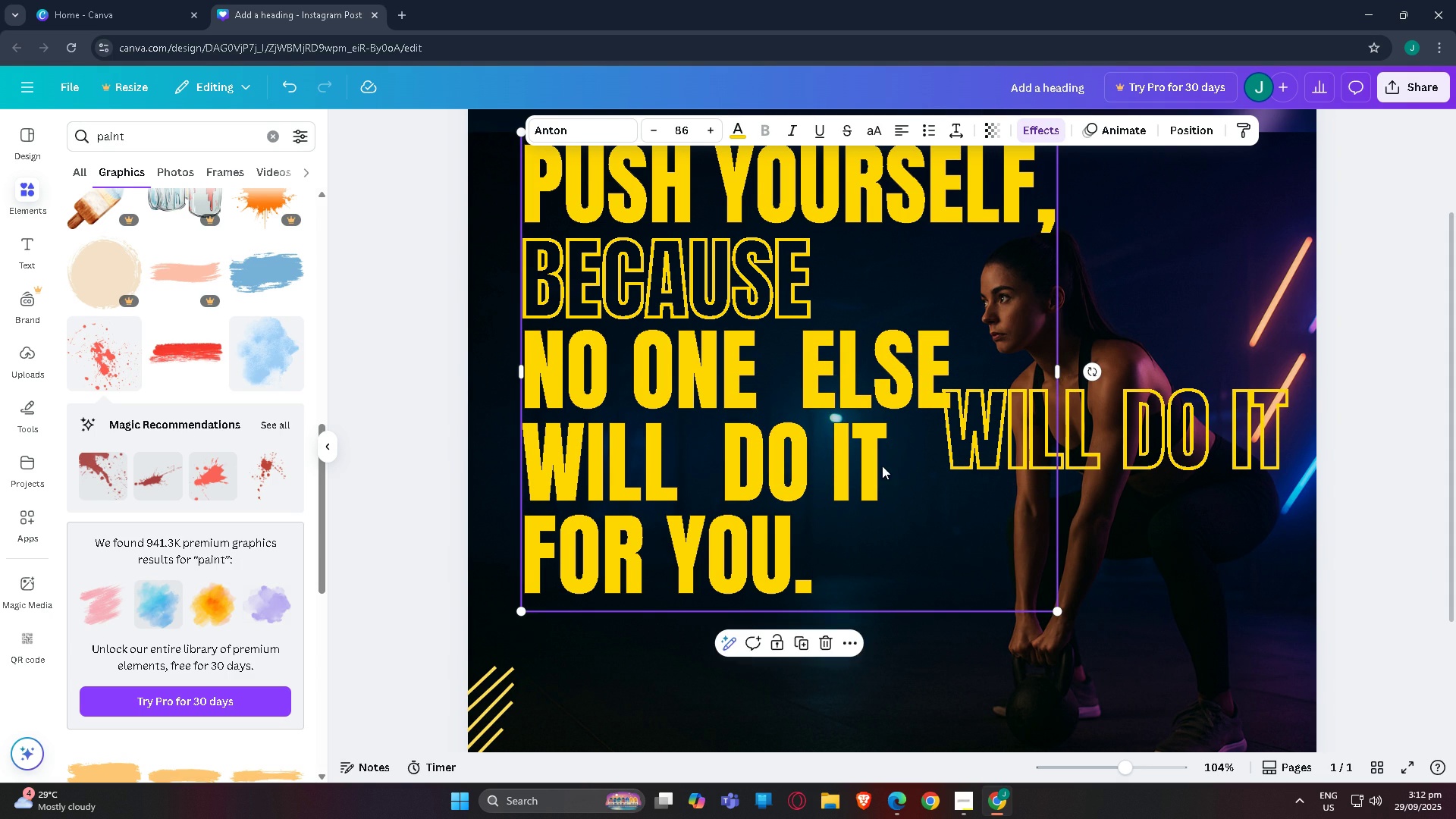 
double_click([882, 466])
 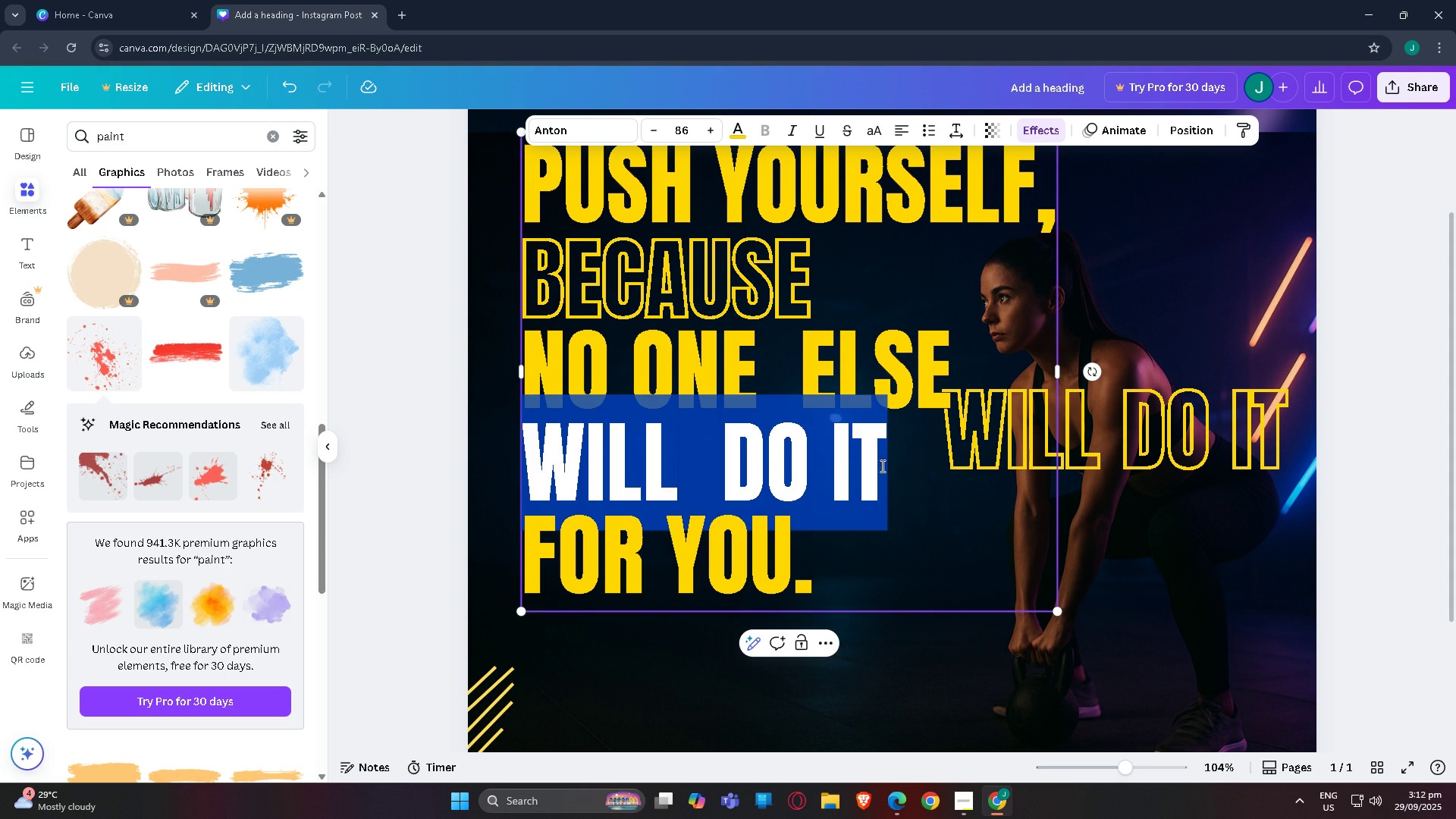 
left_click_drag(start_coordinate=[881, 466], to_coordinate=[541, 466])
 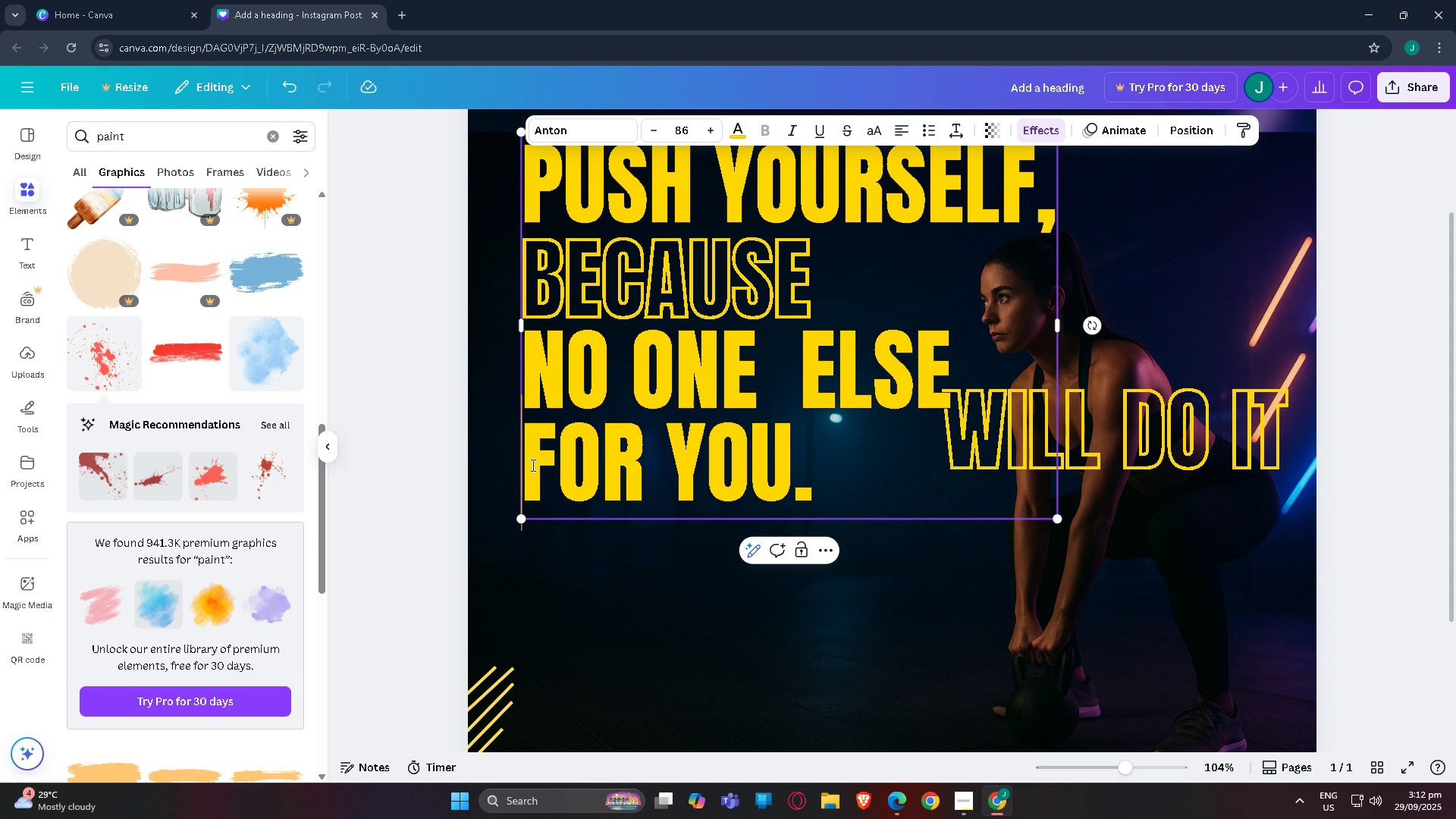 
key(Backspace)
 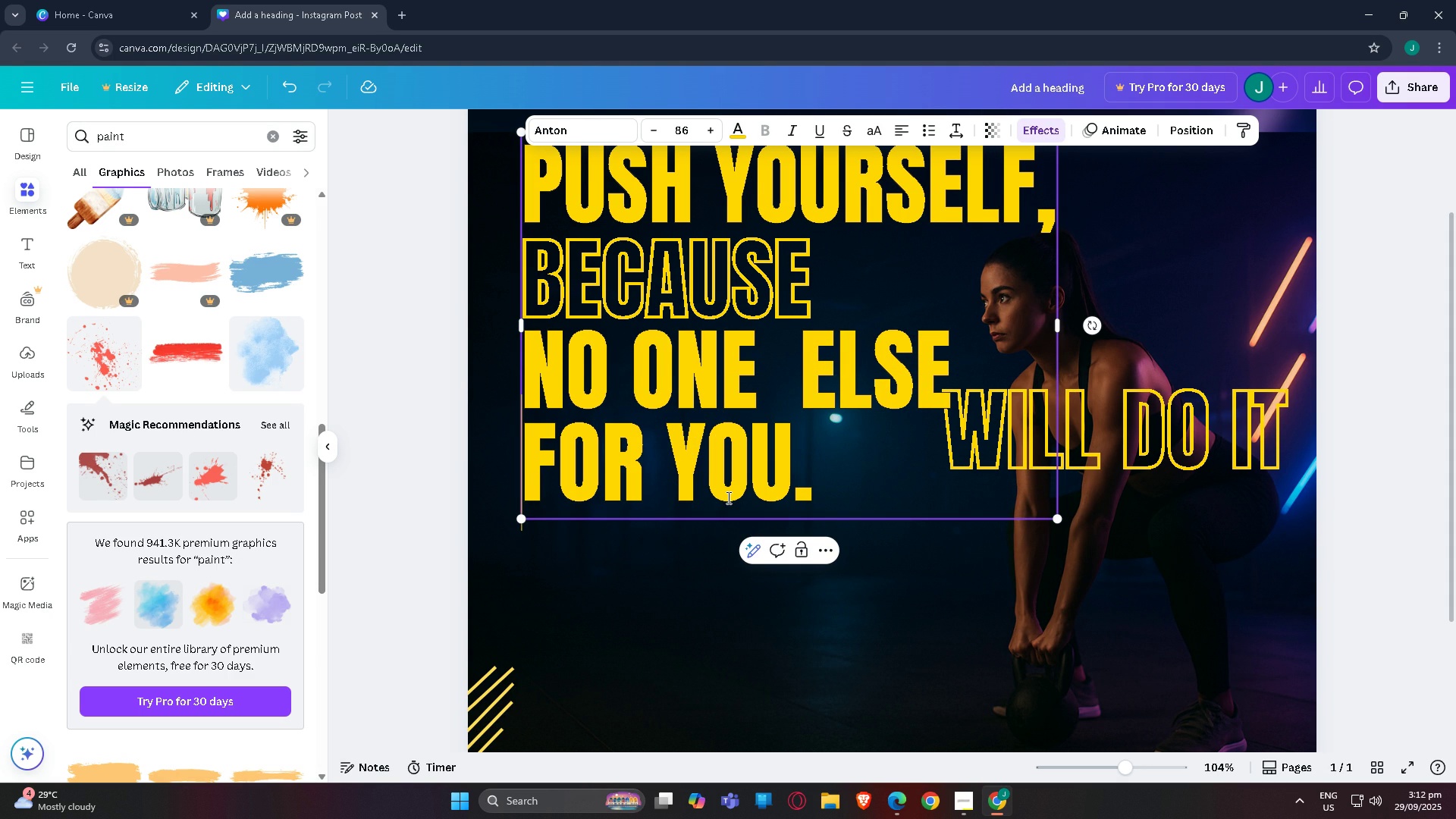 
key(Control+ControlLeft)
 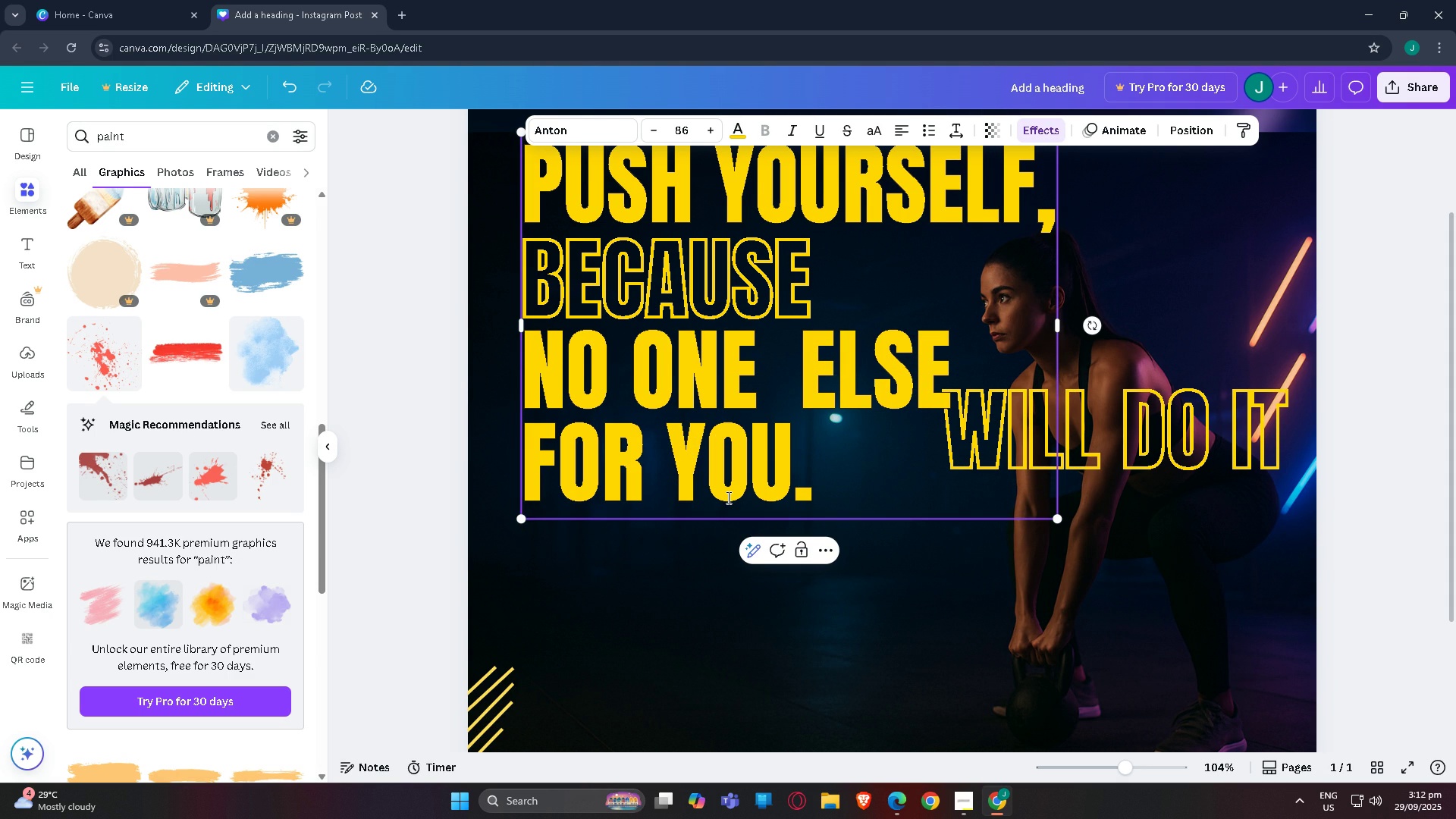 
key(Enter)
 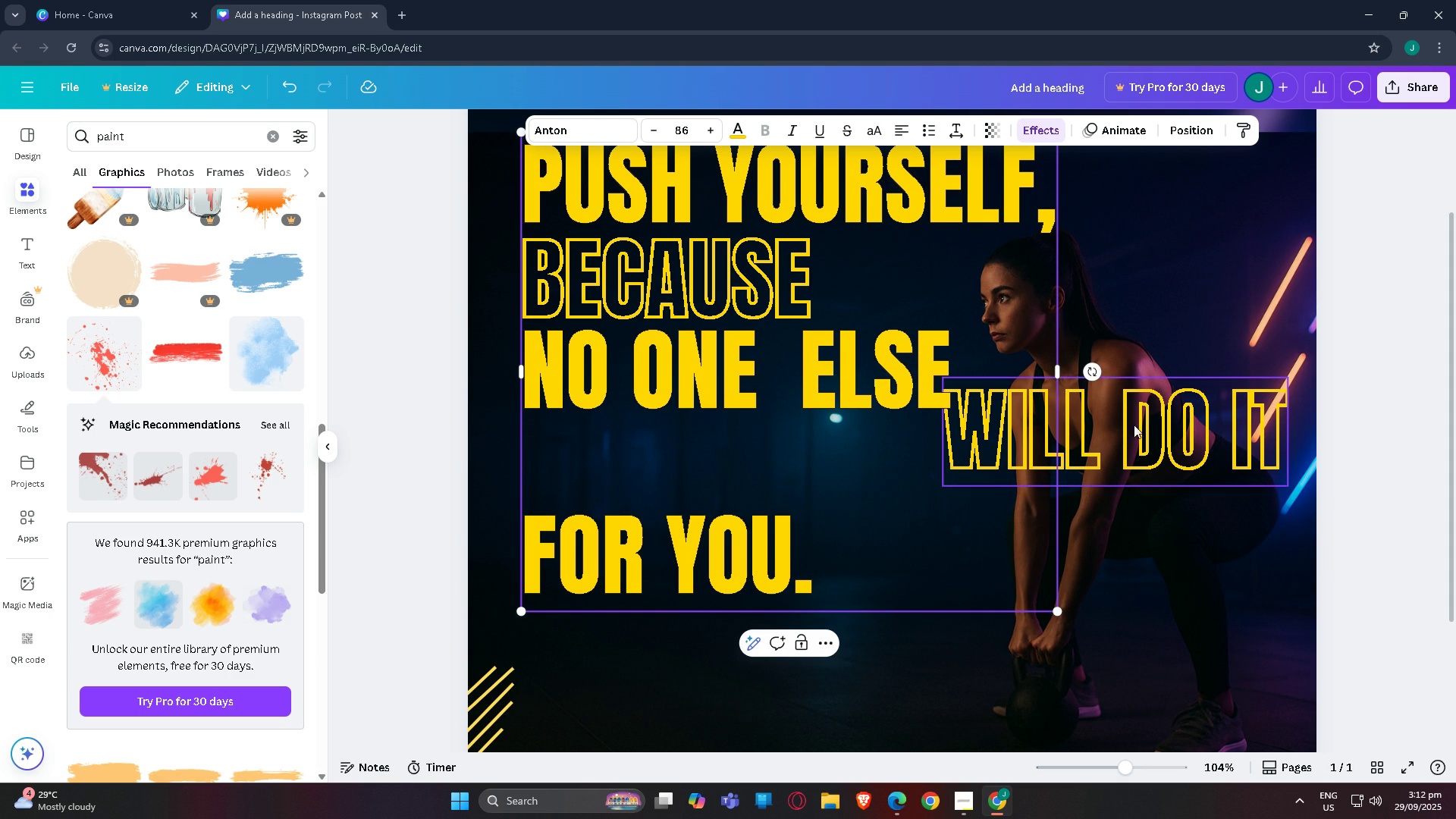 
left_click([1153, 422])
 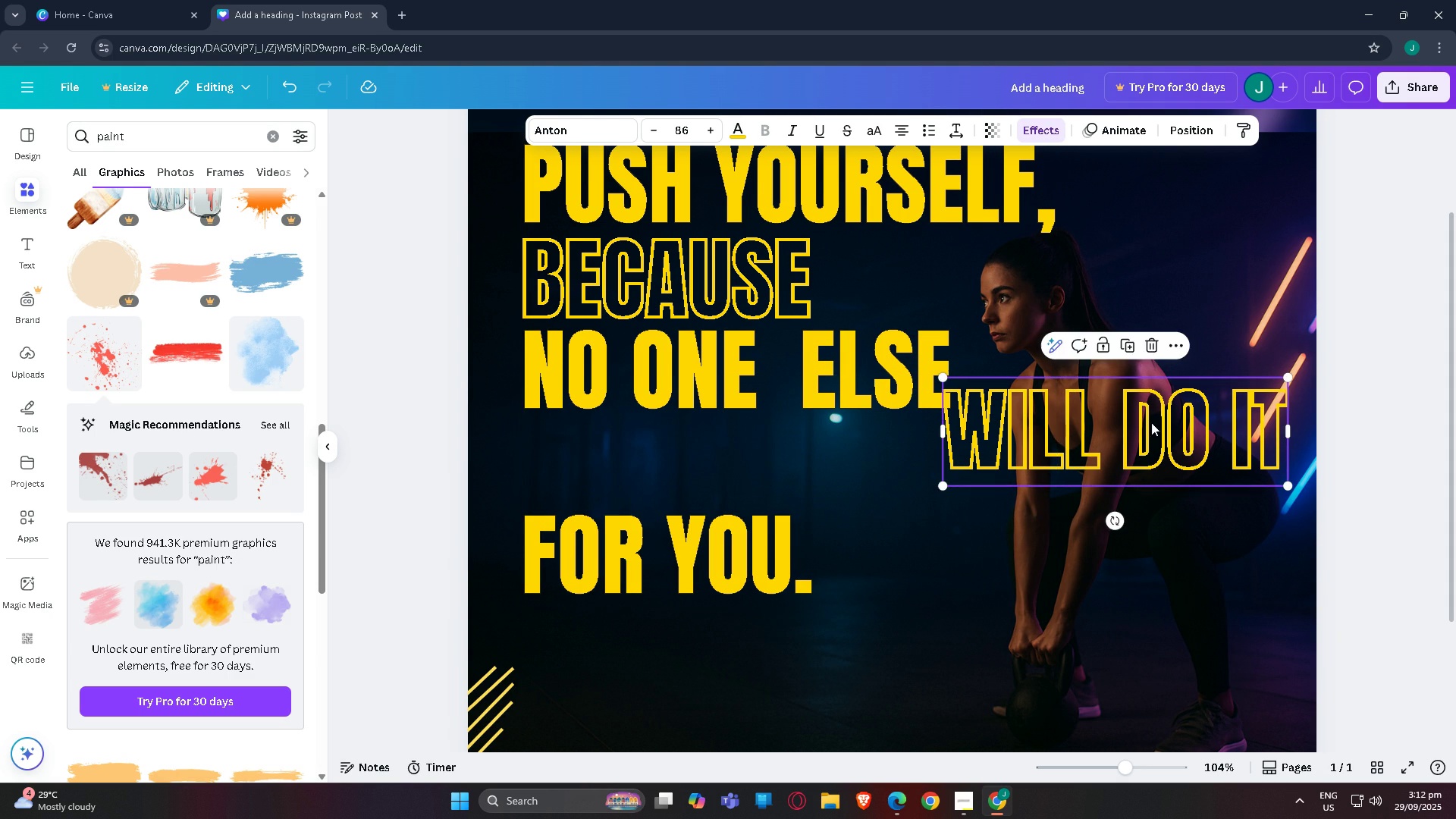 
left_click_drag(start_coordinate=[1153, 422], to_coordinate=[733, 456])
 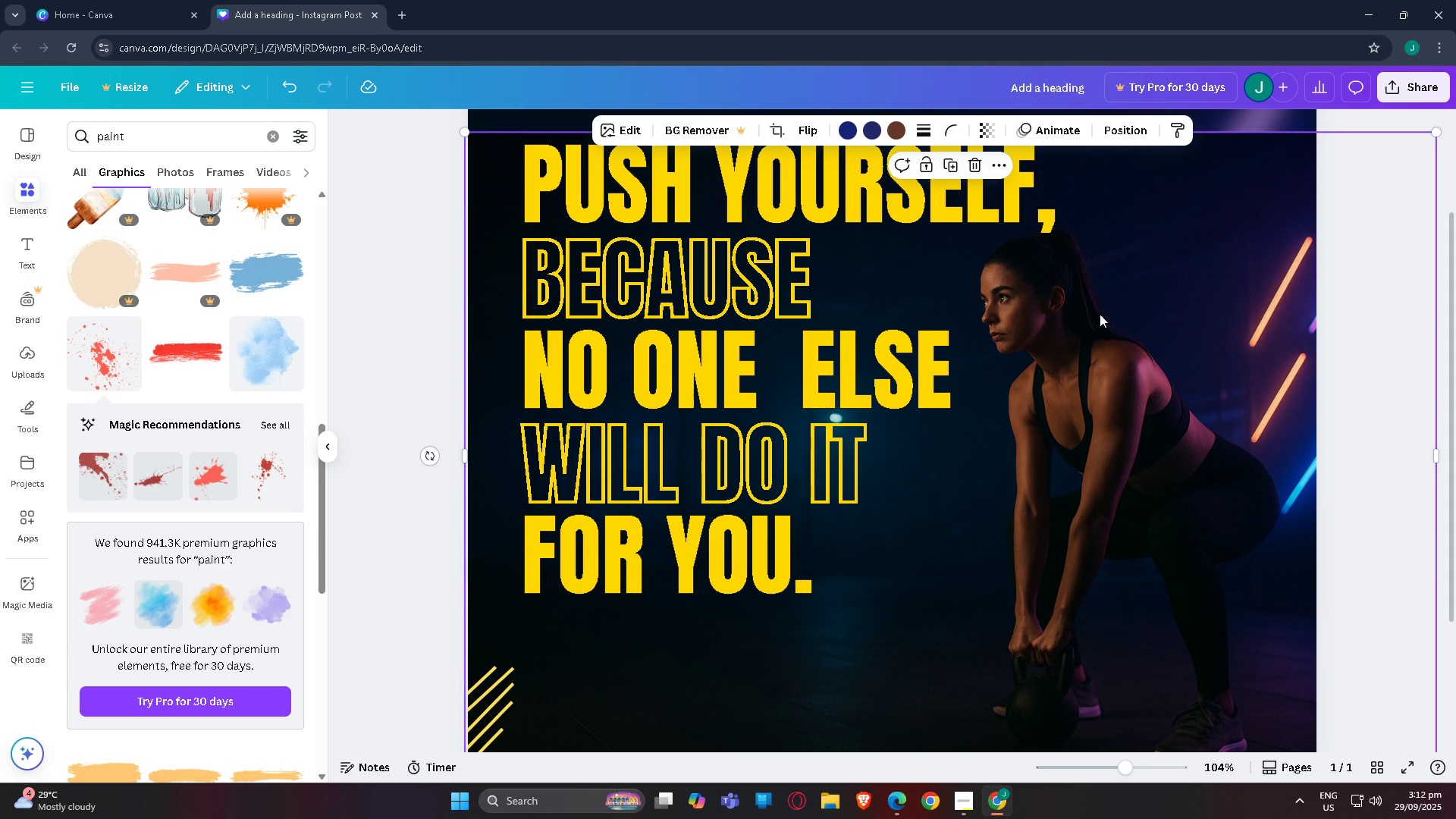 
left_click([1100, 314])
 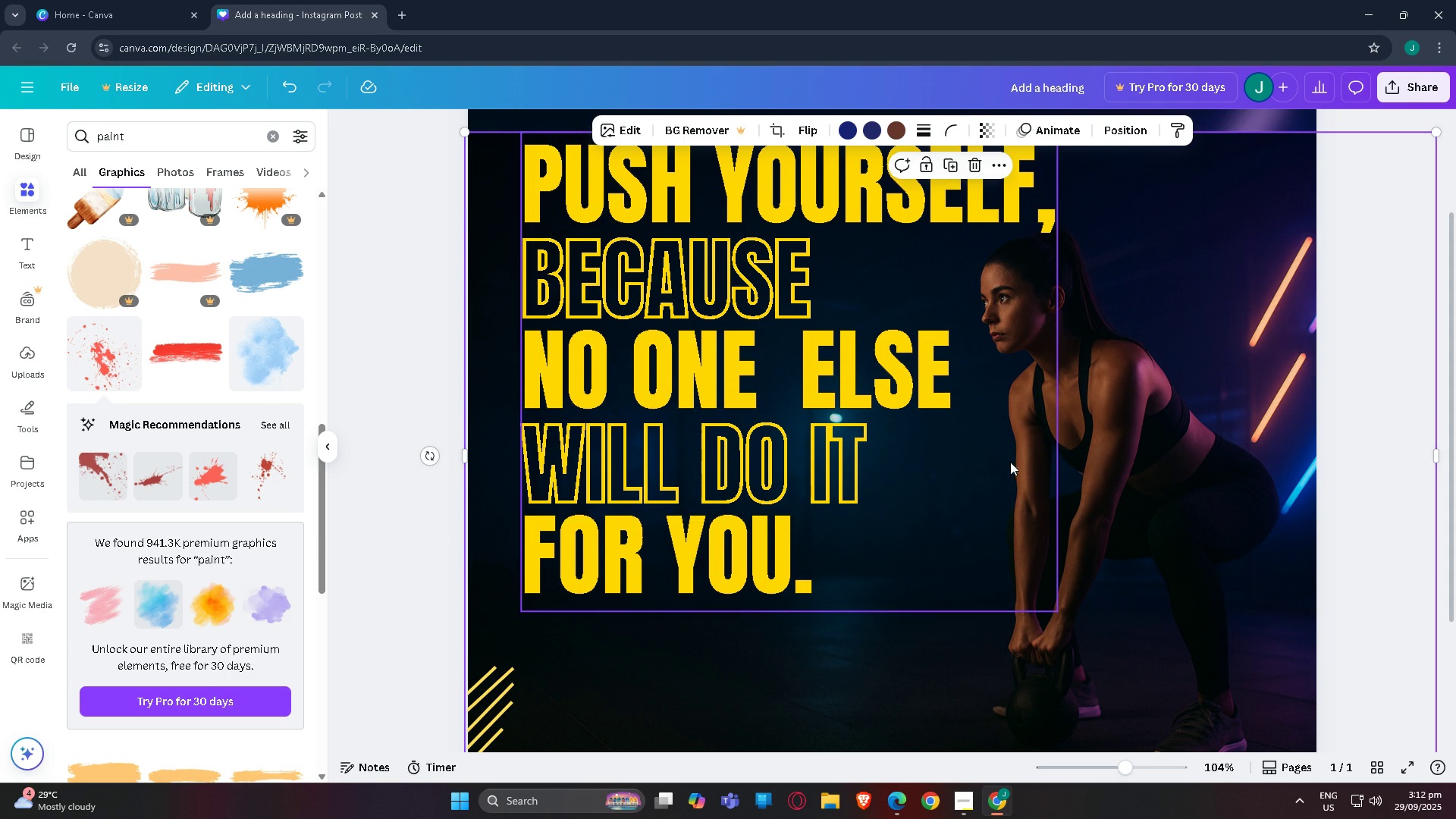 
scroll: coordinate [1012, 468], scroll_direction: up, amount: 2.0
 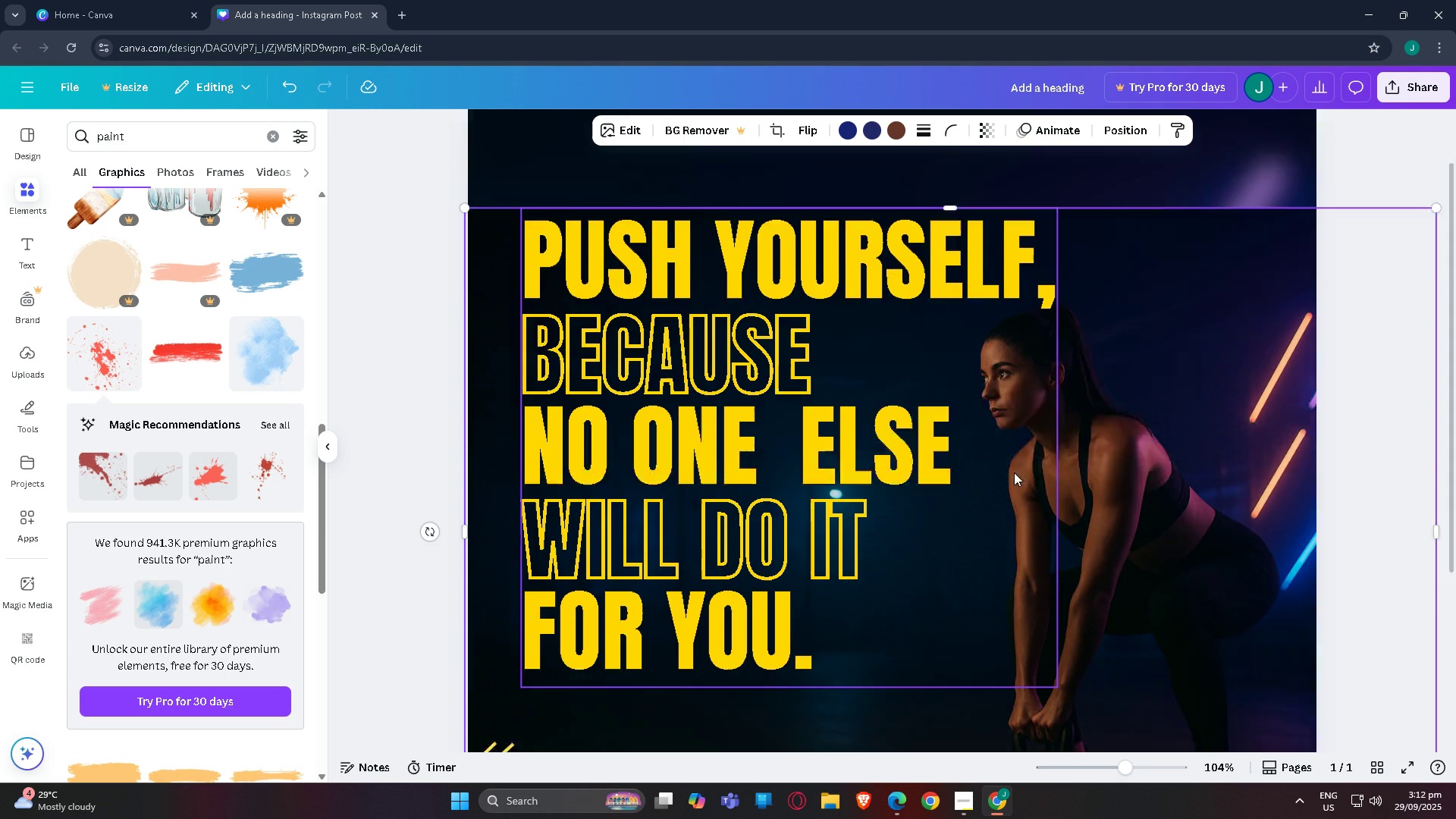 
scroll: coordinate [1014, 472], scroll_direction: down, amount: 2.0
 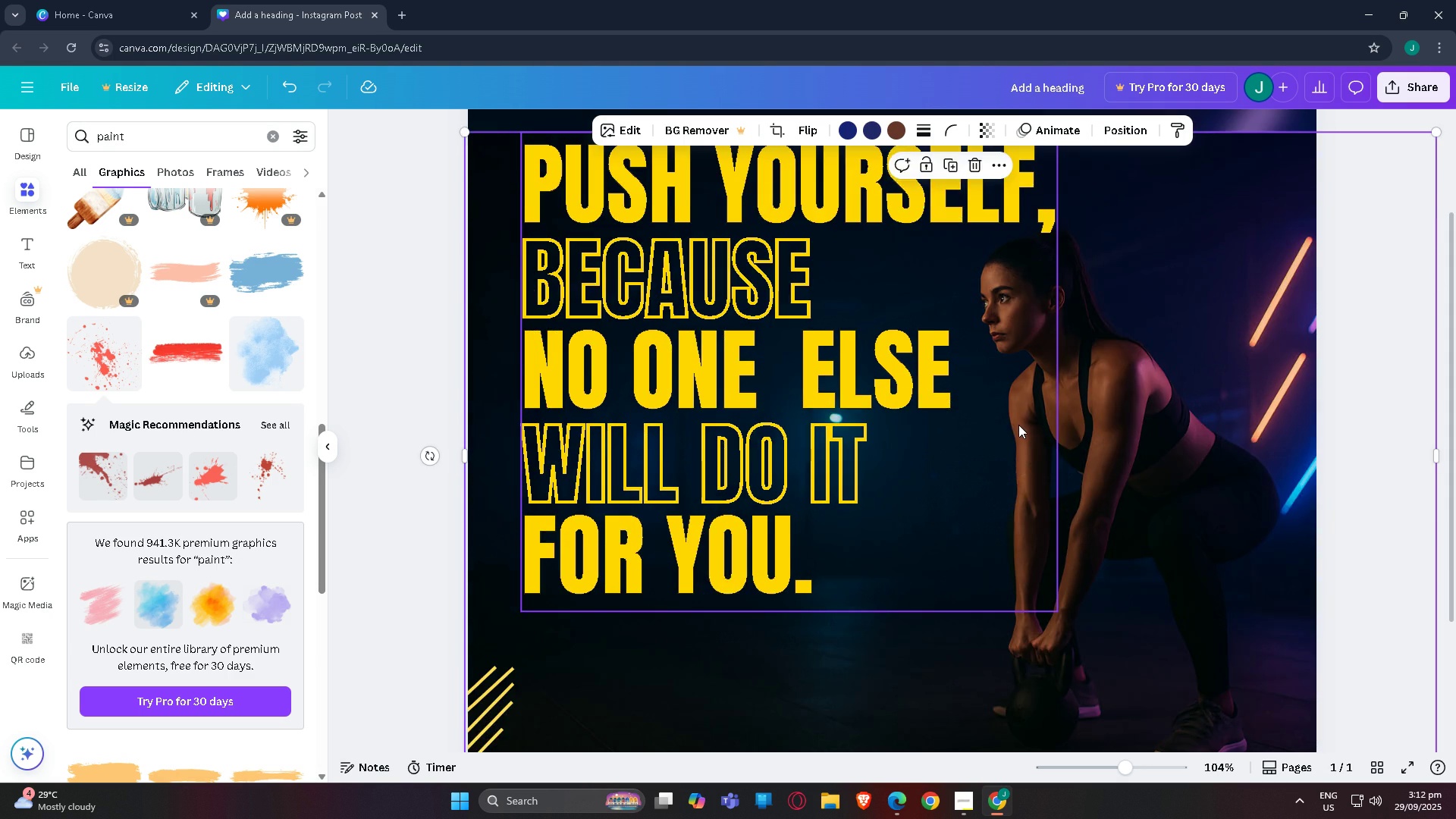 
scroll: coordinate [1016, 428], scroll_direction: up, amount: 2.0
 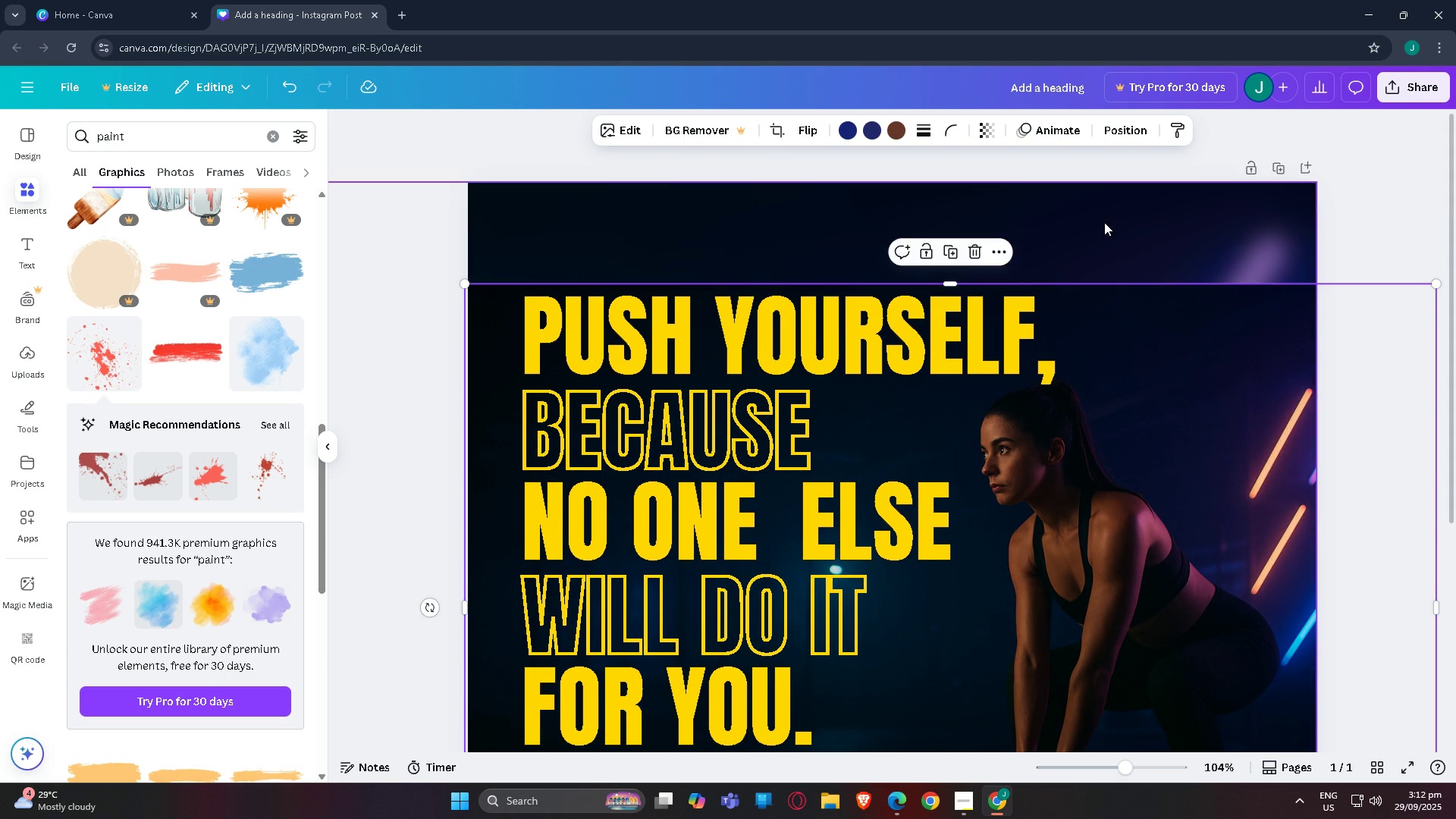 
left_click([1104, 222])
 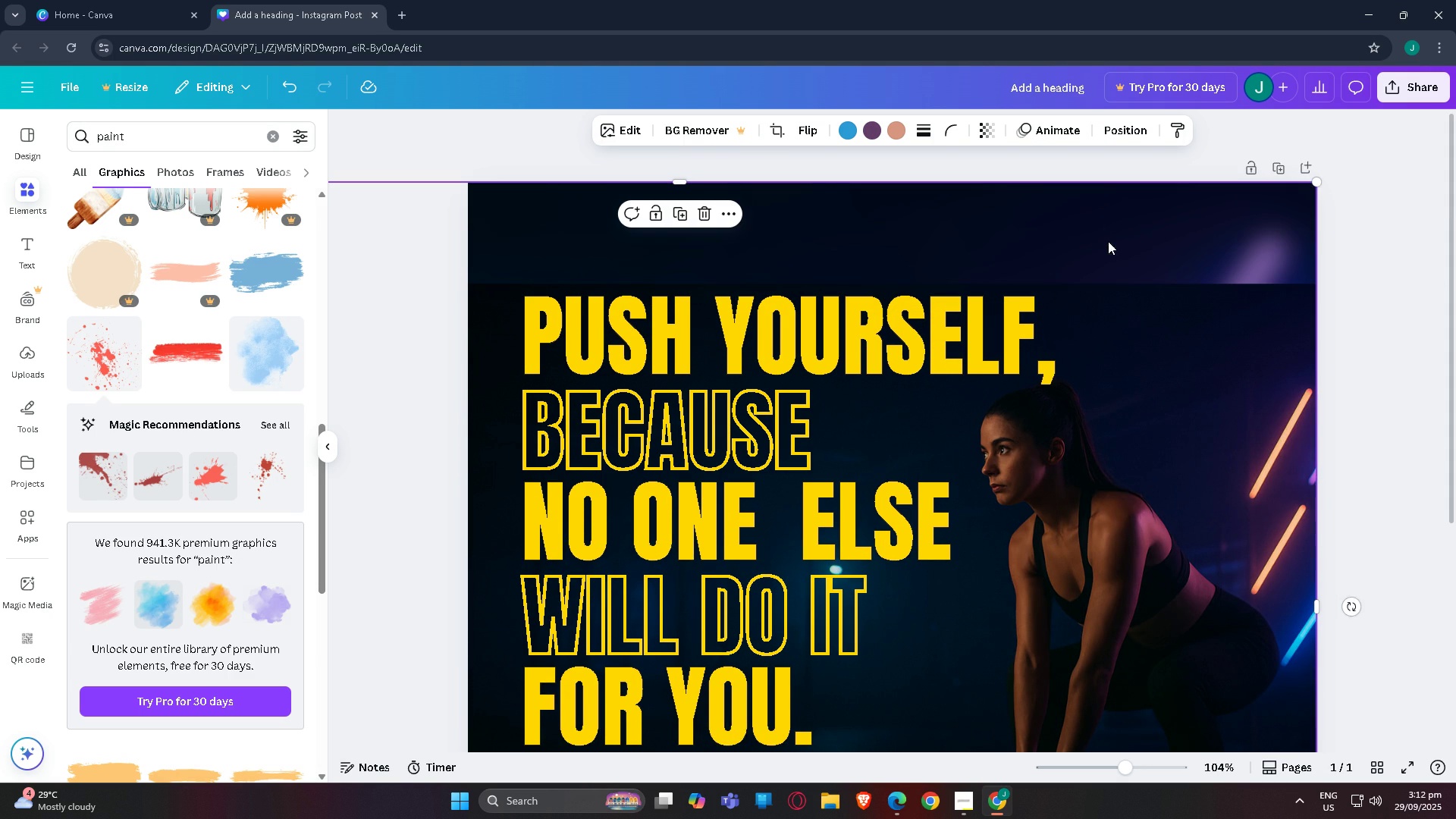 
scroll: coordinate [1091, 279], scroll_direction: none, amount: 0.0
 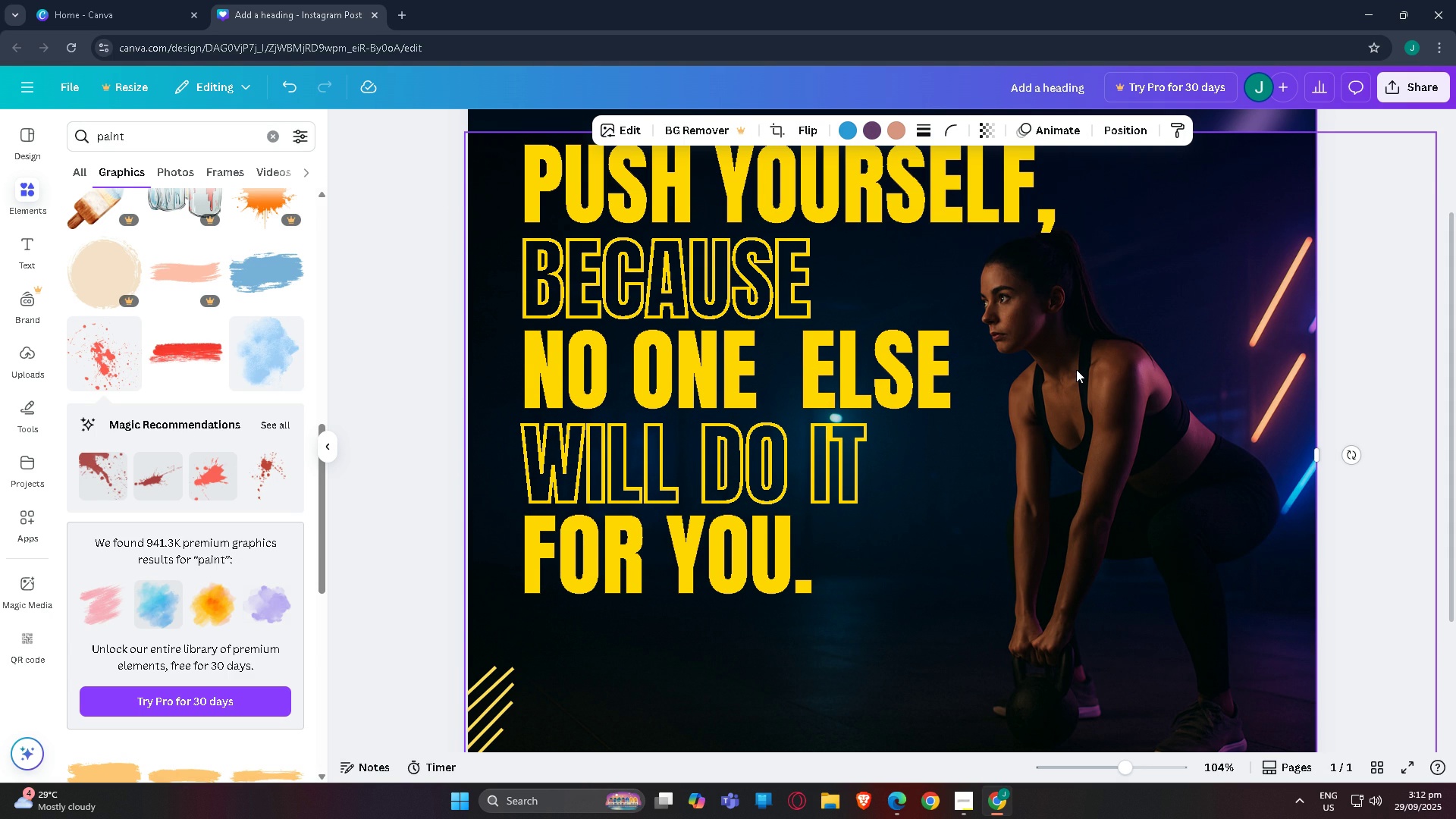 
scroll: coordinate [1079, 410], scroll_direction: down, amount: 2.0
 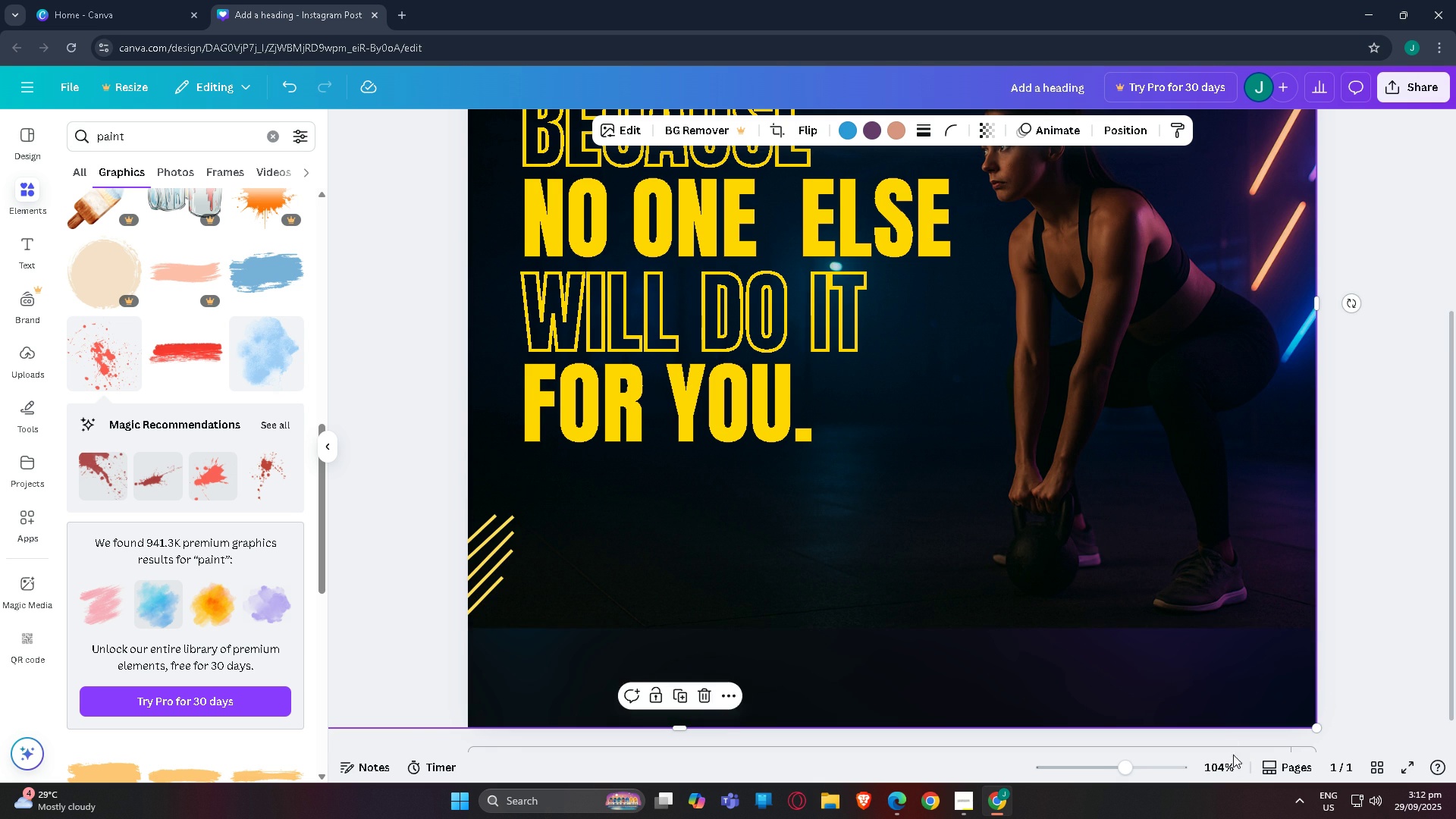 
left_click_drag(start_coordinate=[1115, 774], to_coordinate=[1104, 774])
 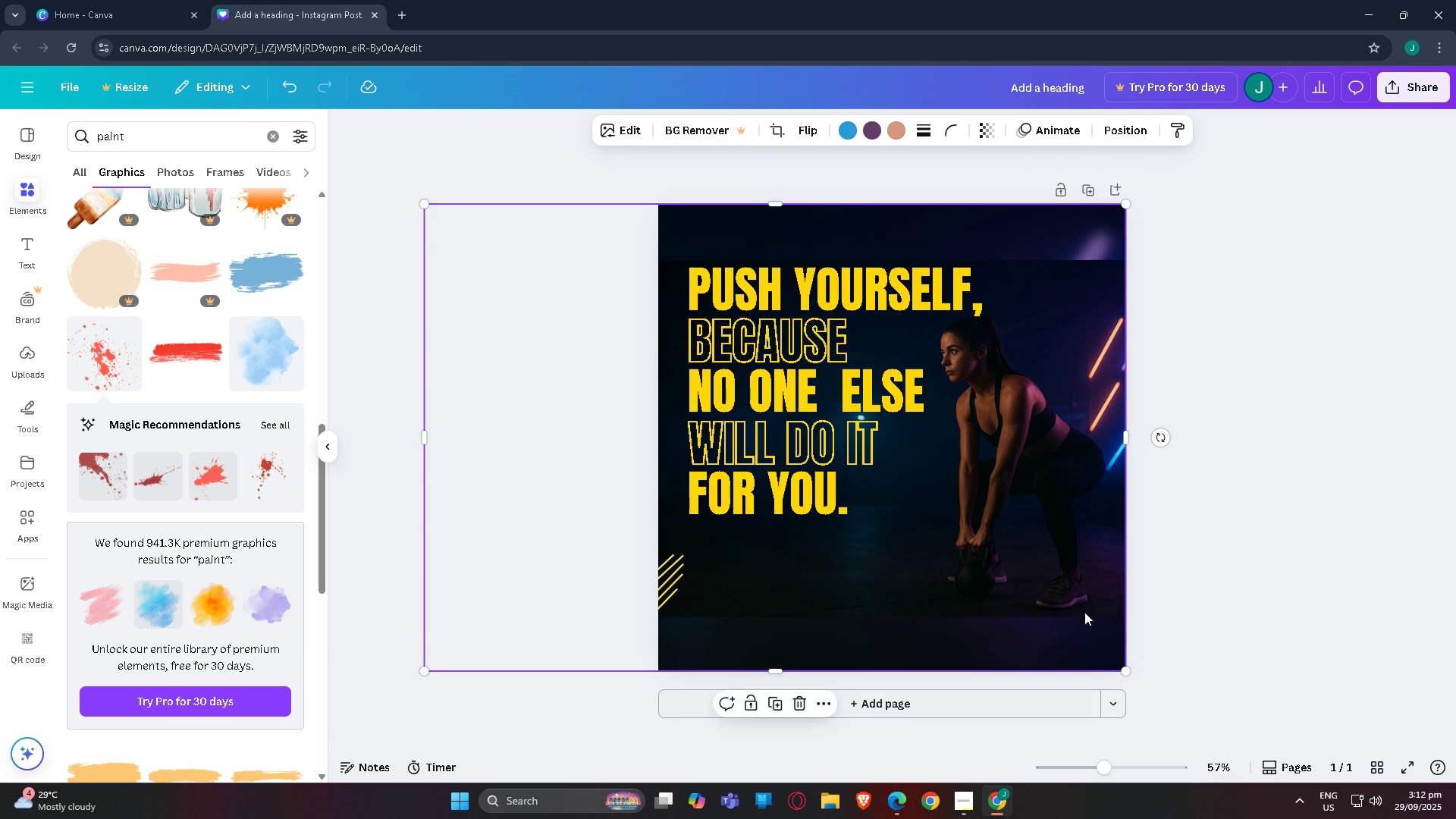 
scroll: coordinate [1086, 552], scroll_direction: up, amount: 3.0
 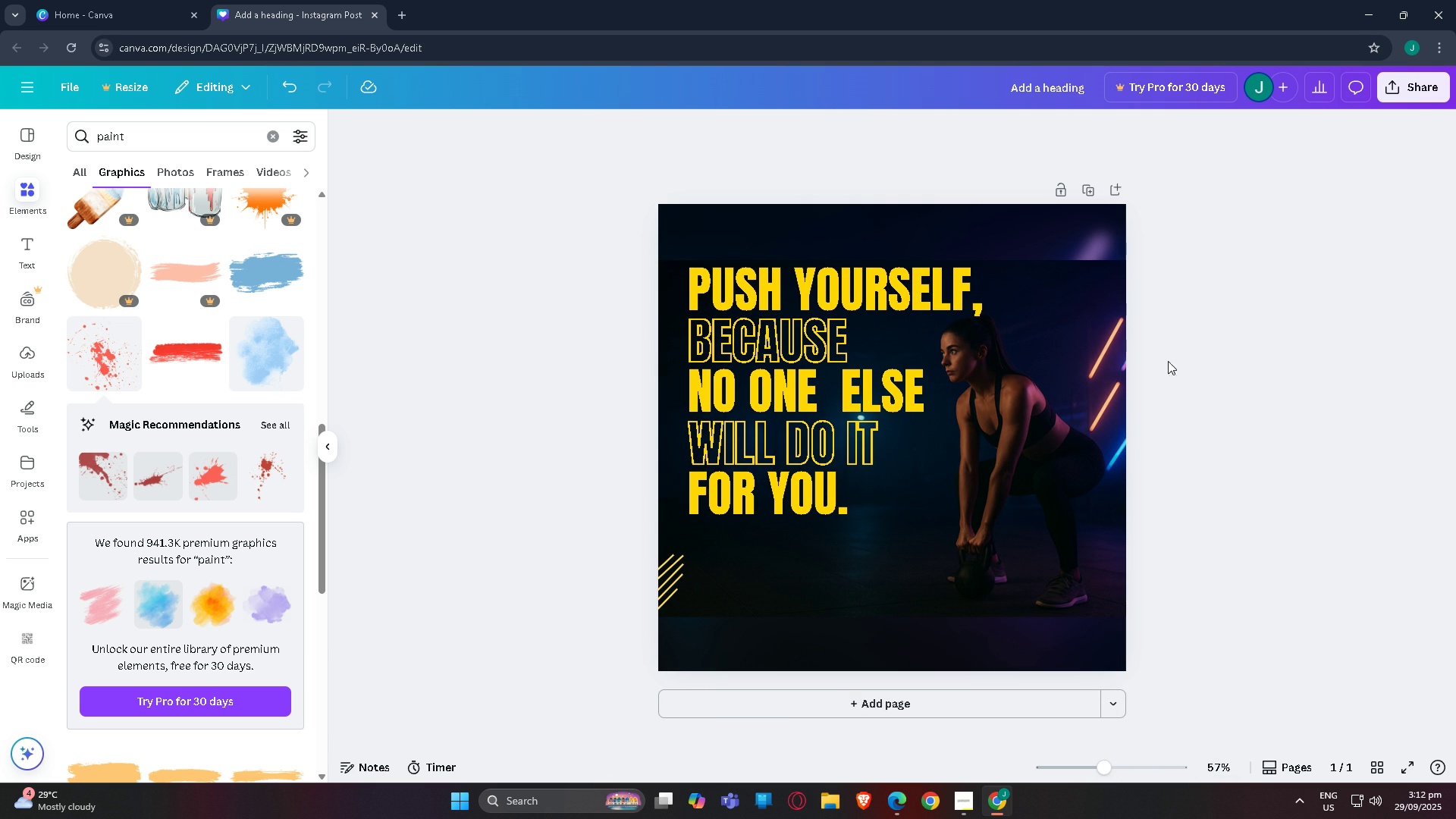 
scroll: coordinate [1153, 372], scroll_direction: down, amount: 1.0
 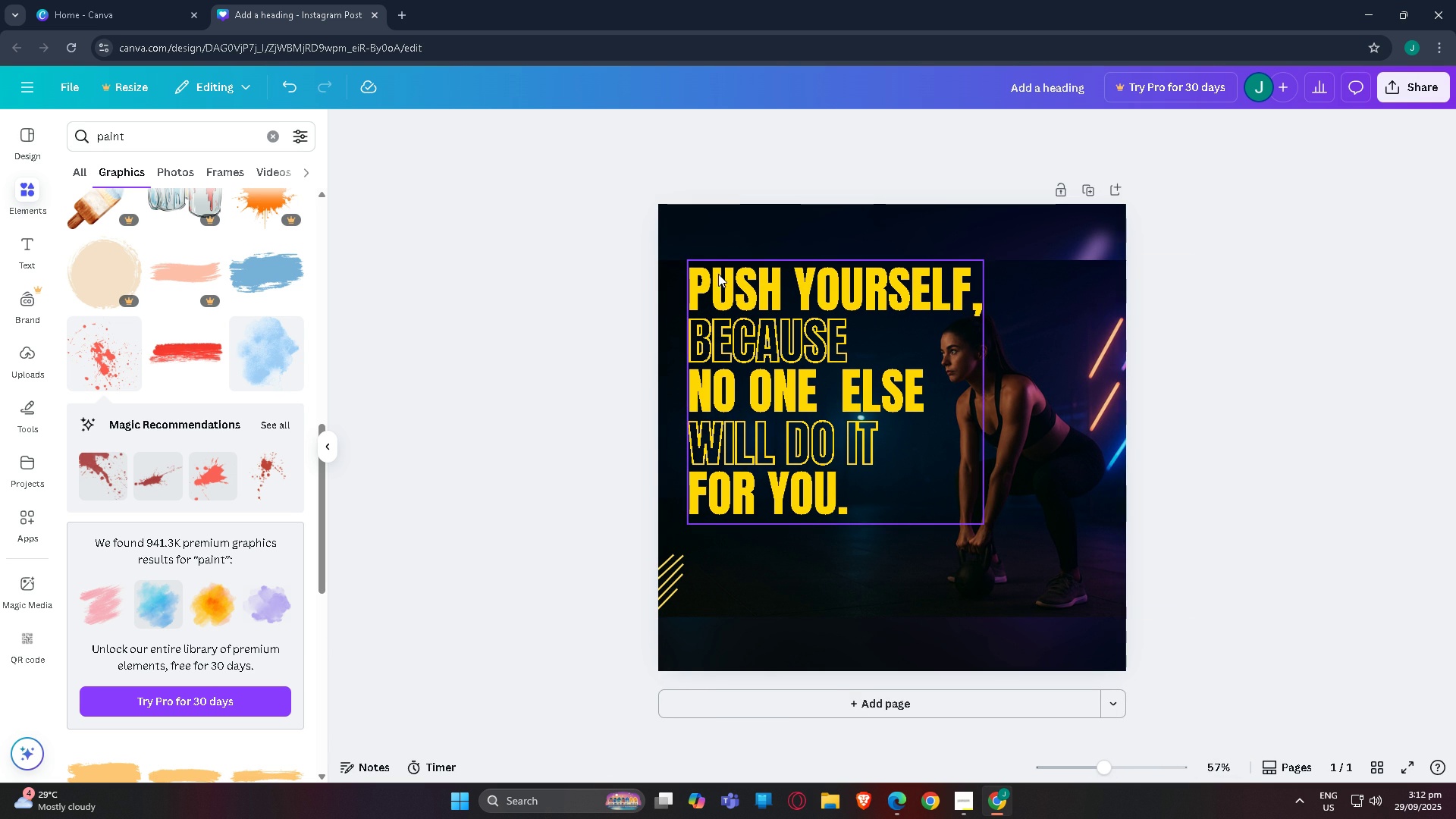 
left_click([435, 324])
 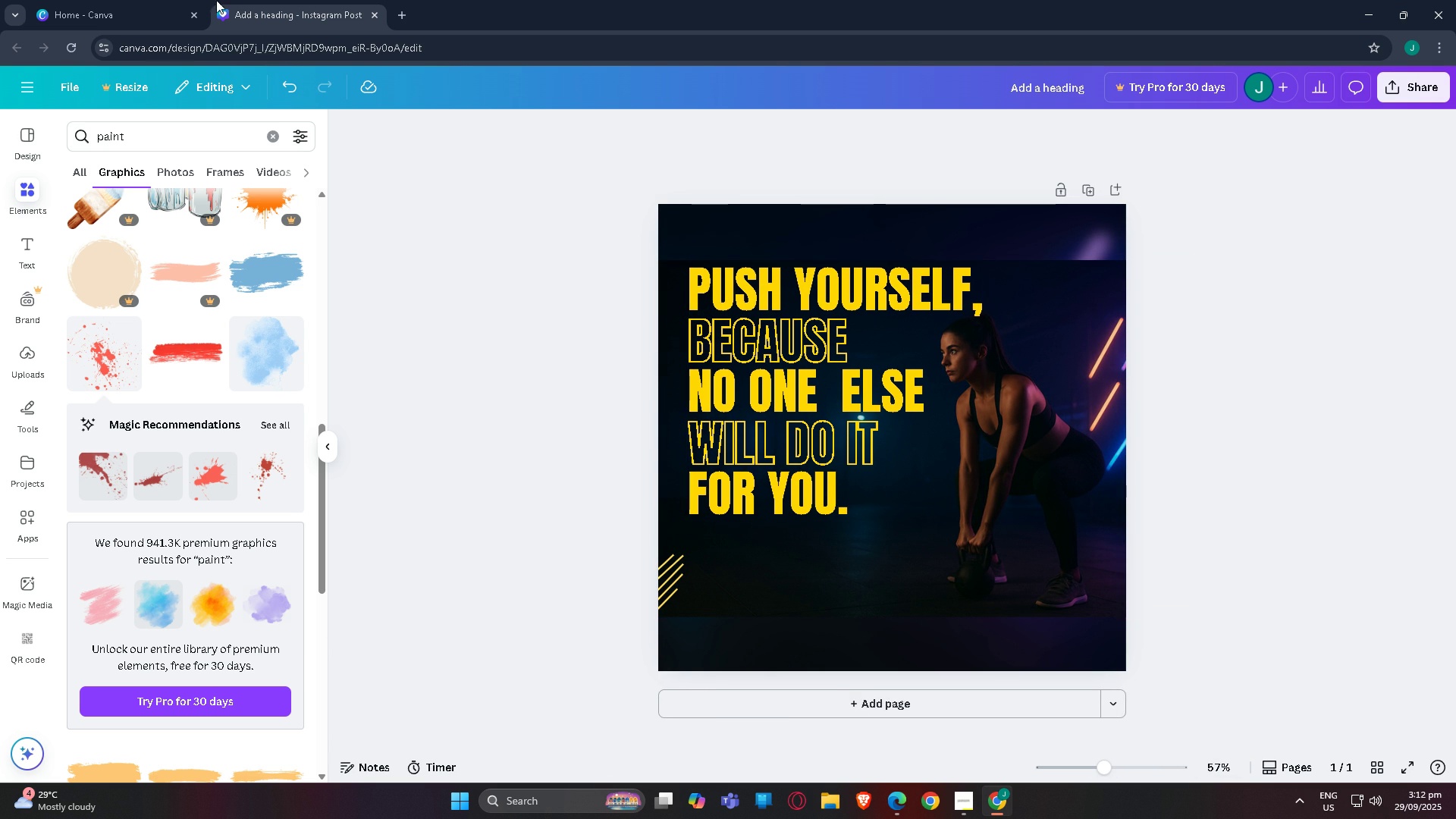 
left_click([960, 802])
 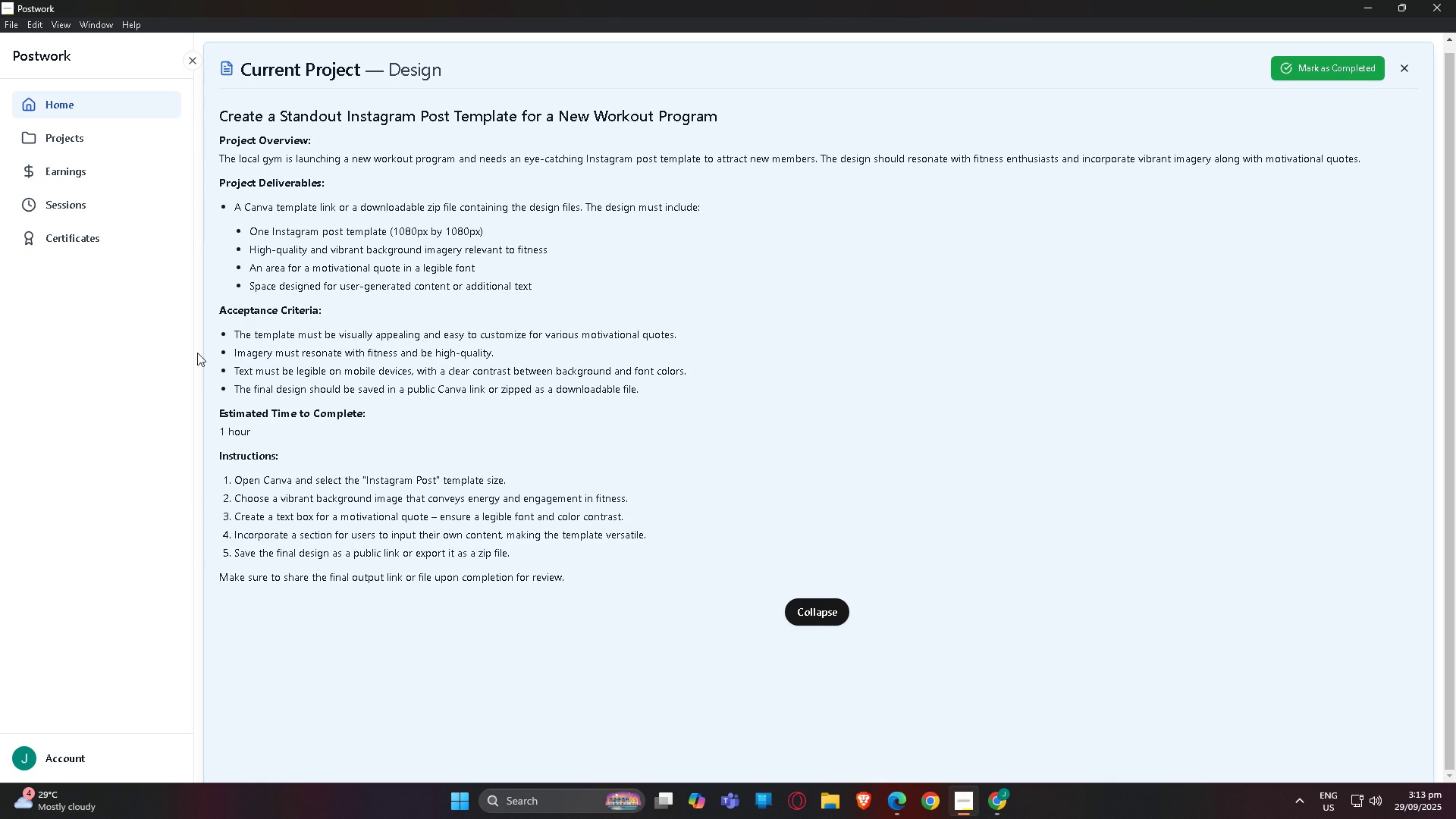 
wait(9.3)
 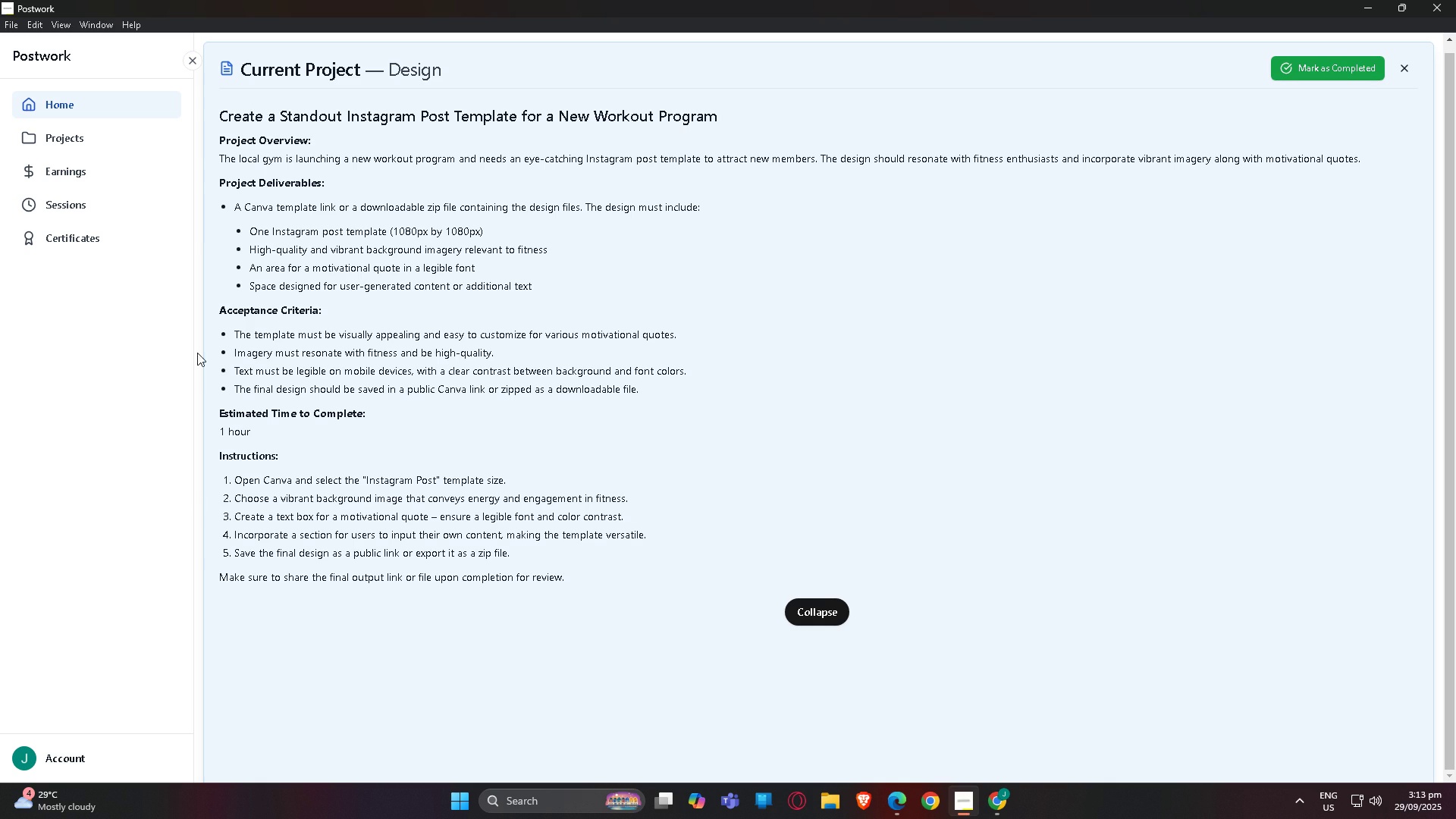 
left_click_drag(start_coordinate=[381, 514], to_coordinate=[592, 516])
 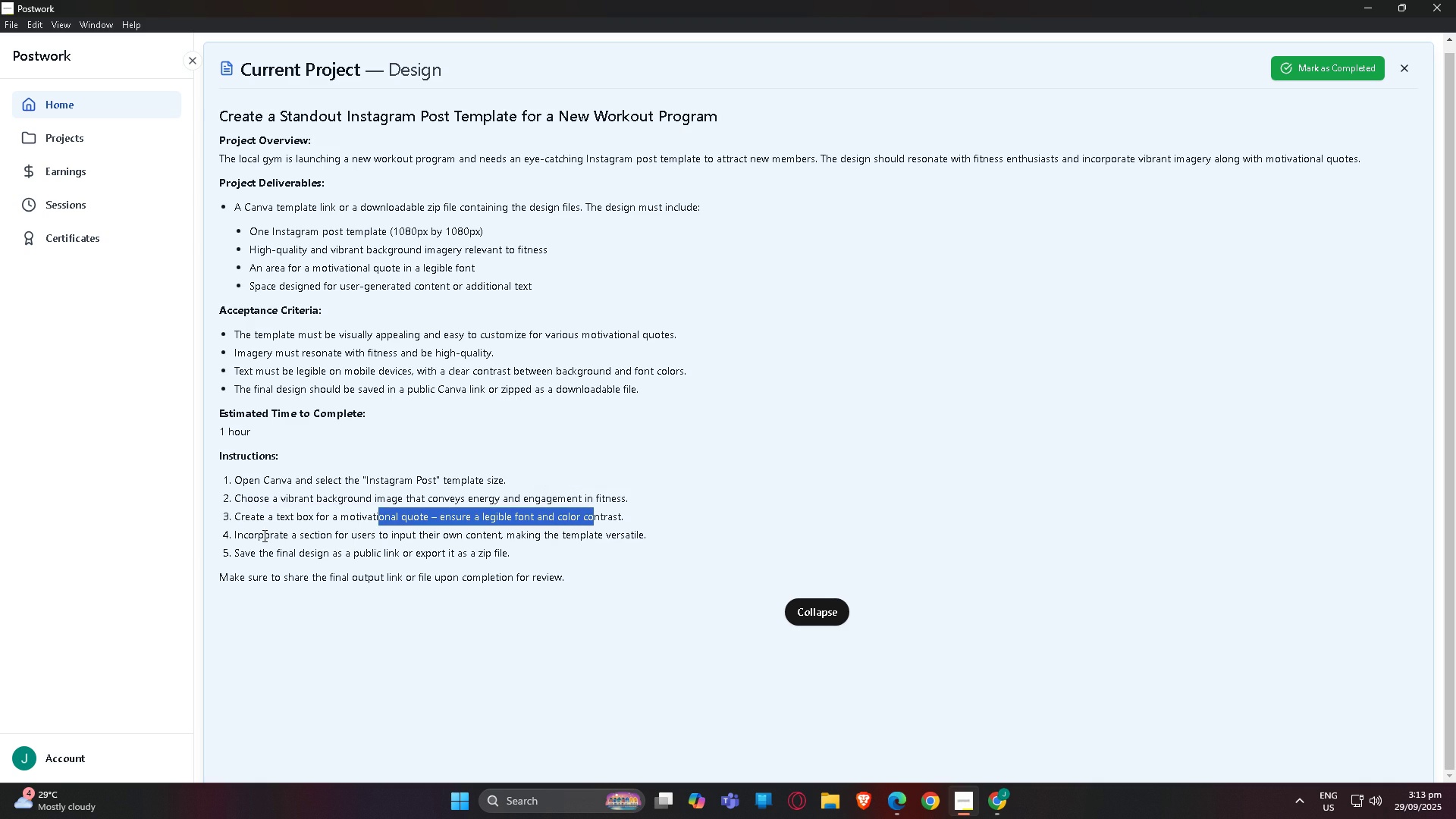 
left_click_drag(start_coordinate=[251, 538], to_coordinate=[421, 526])
 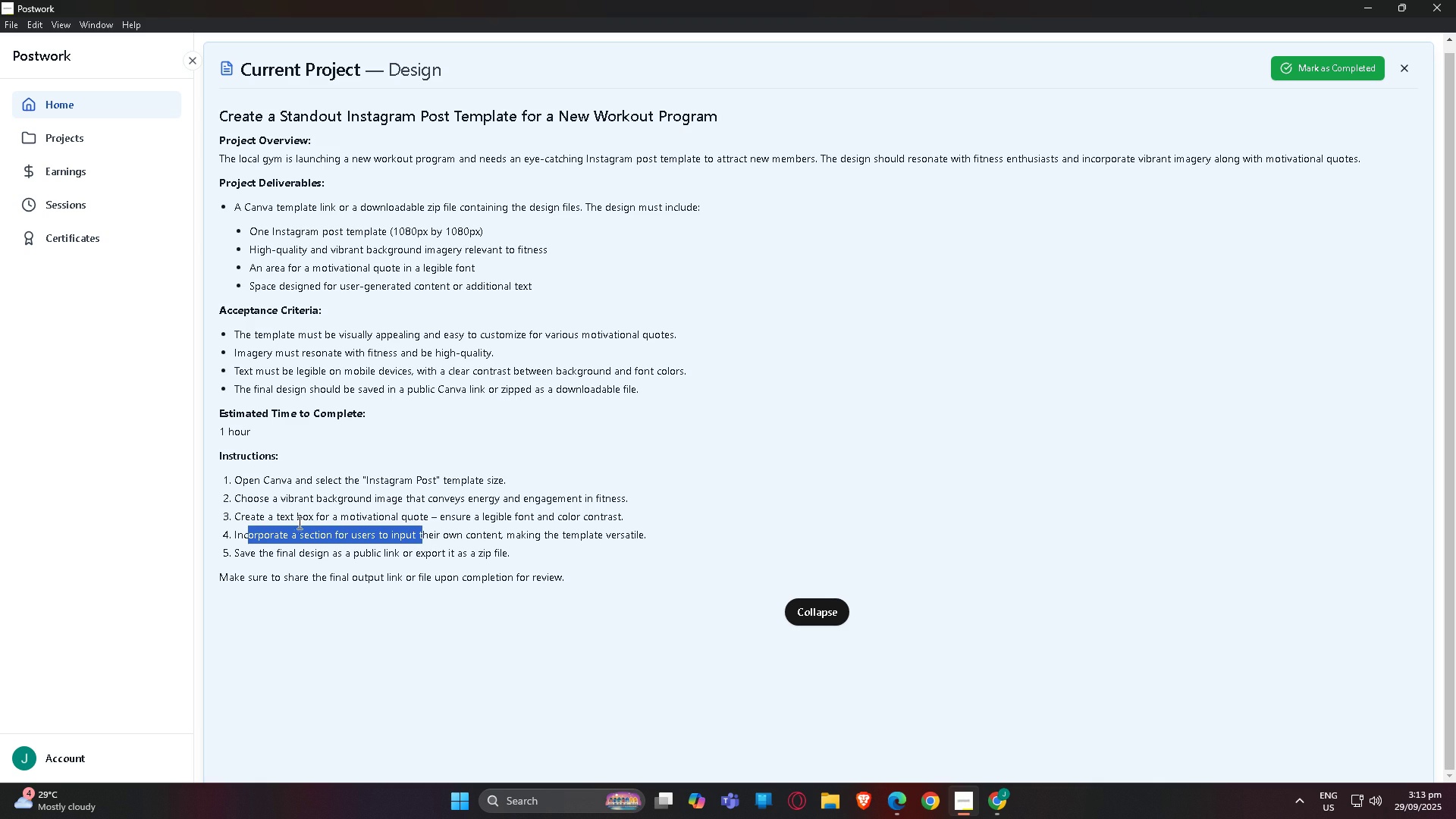 
left_click_drag(start_coordinate=[279, 522], to_coordinate=[494, 511])